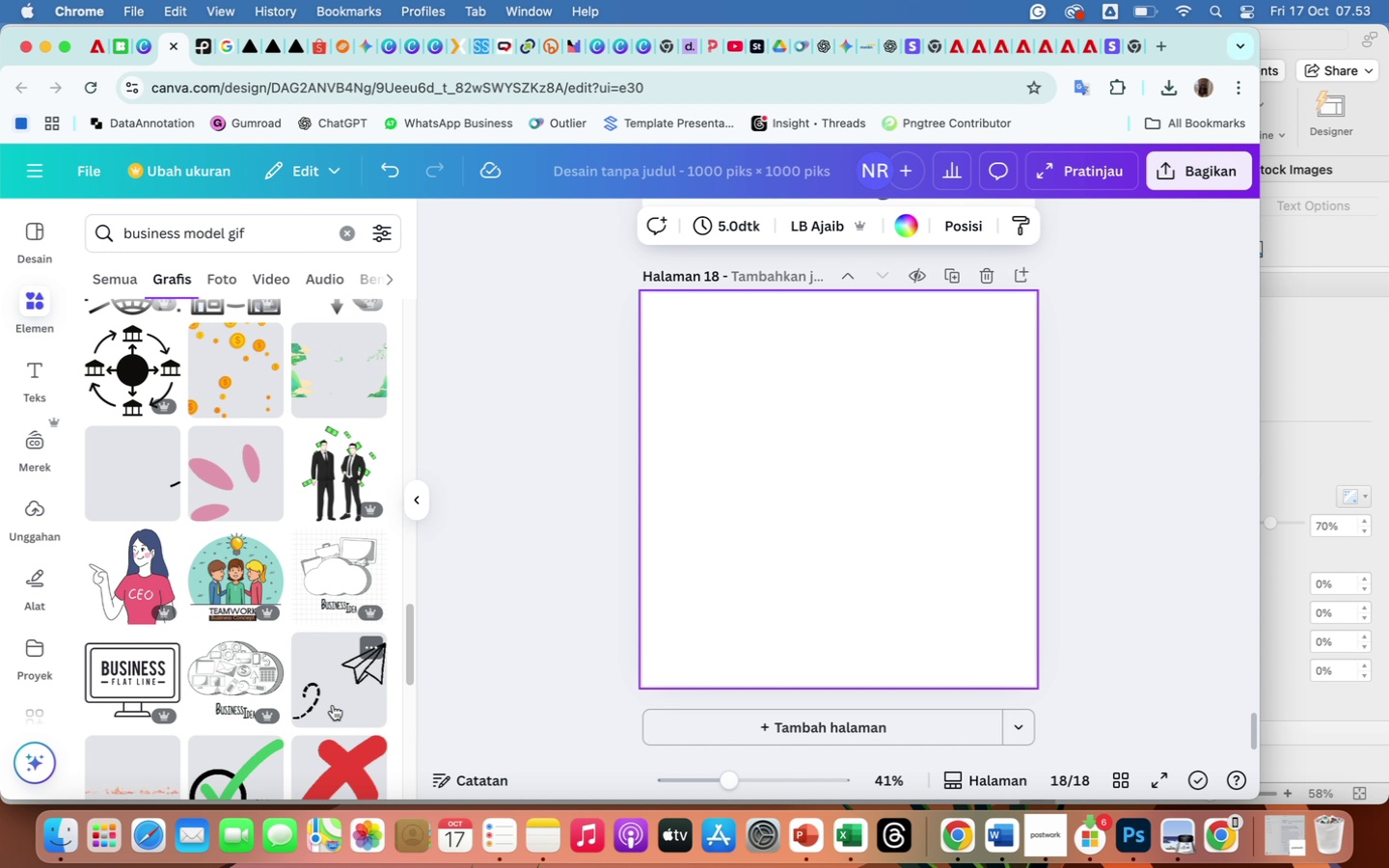 
wait(12.3)
 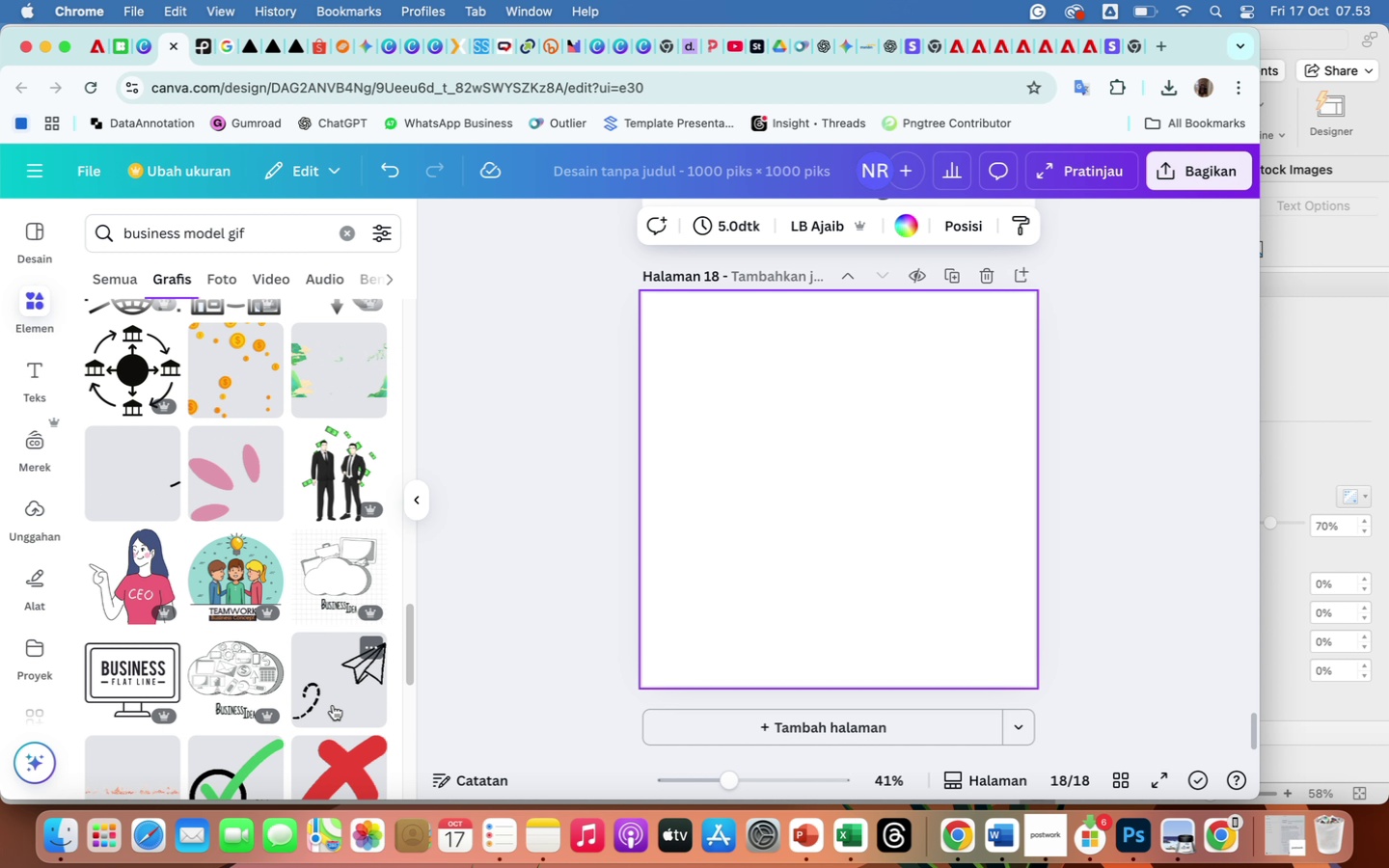 
mouse_move([376, 731])
 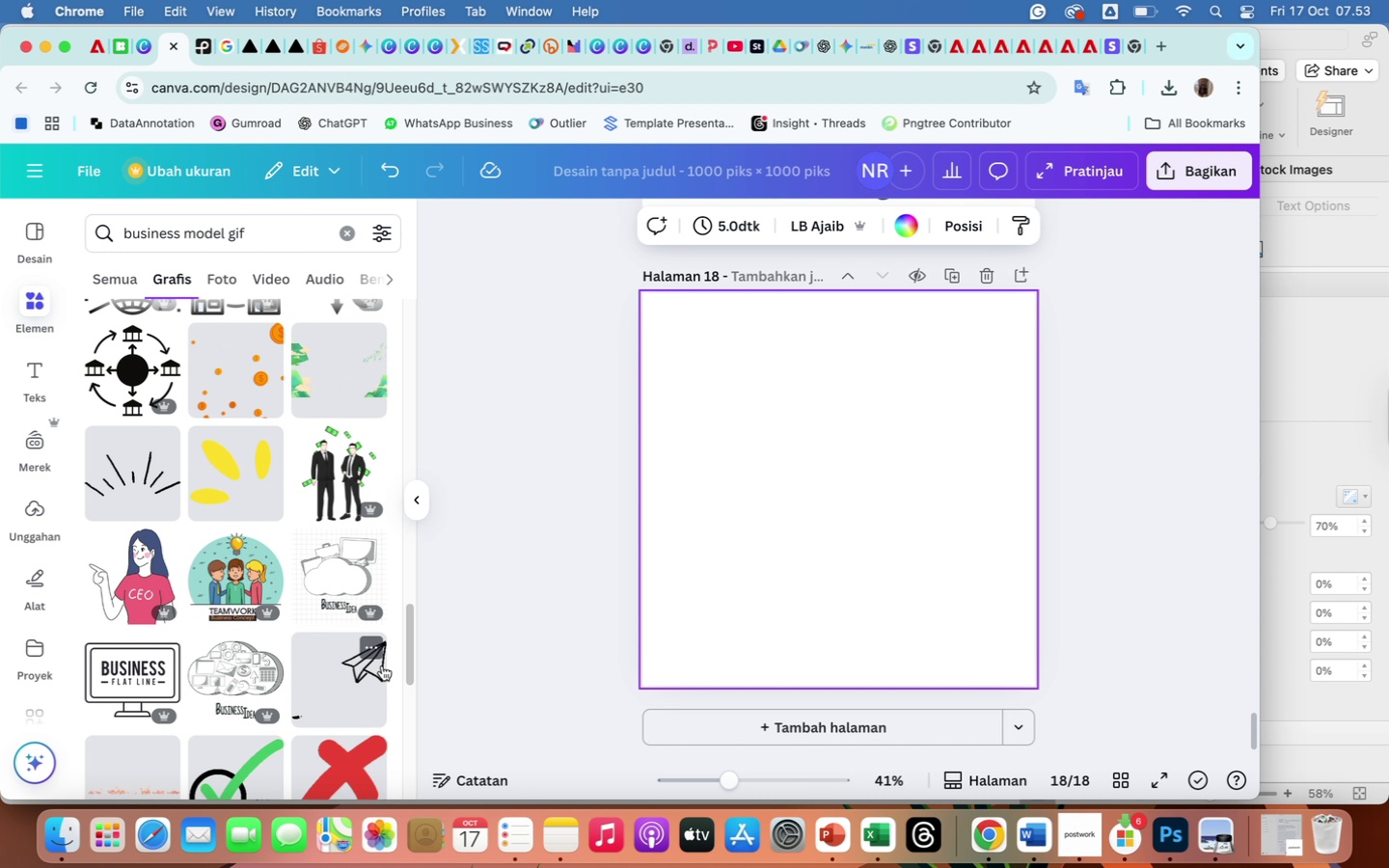 
scroll: coordinate [305, 666], scroll_direction: down, amount: 161.0
 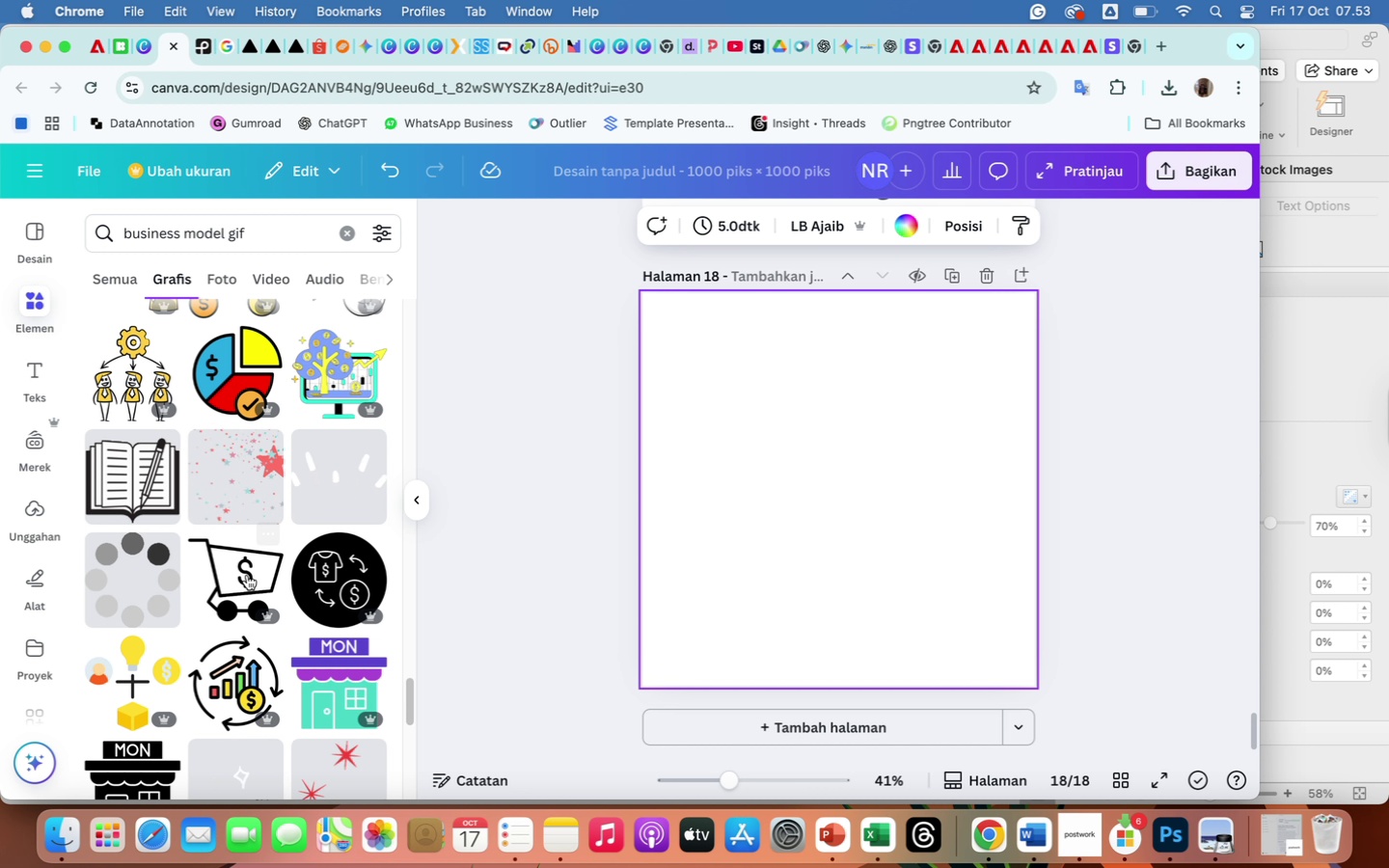 
scroll: coordinate [291, 657], scroll_direction: up, amount: 15.0
 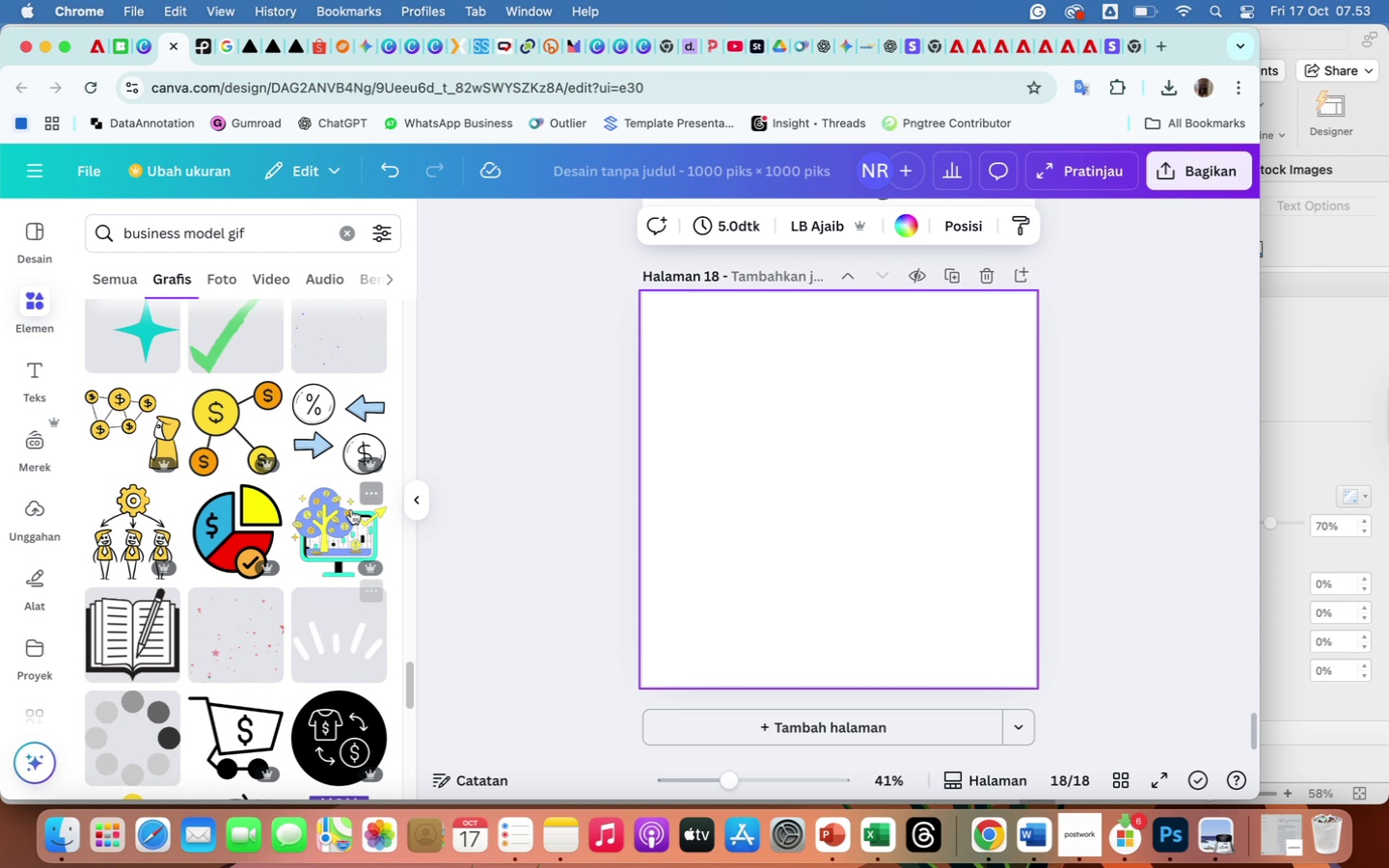 
left_click([341, 528])
 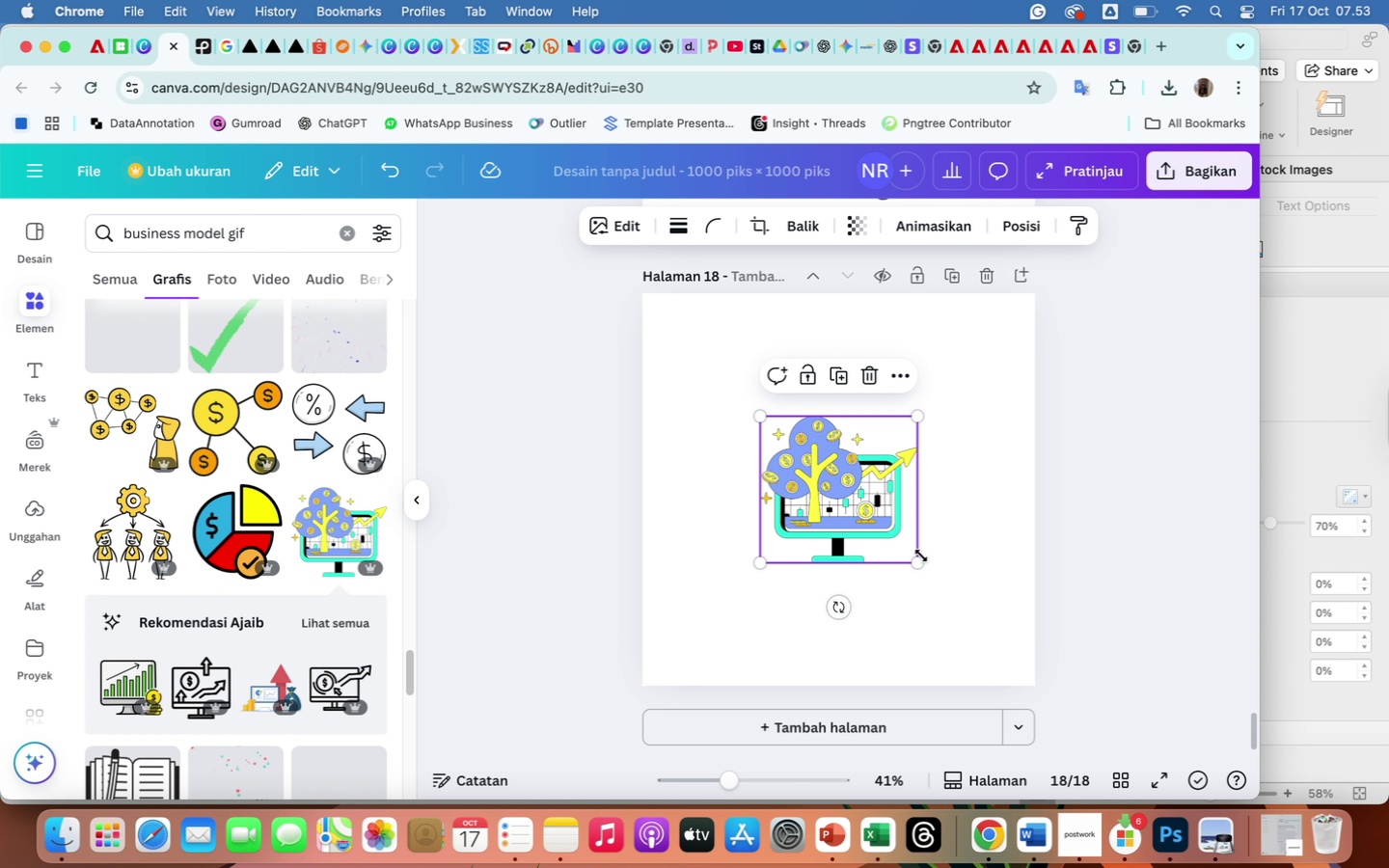 
left_click_drag(start_coordinate=[917, 559], to_coordinate=[1039, 650])
 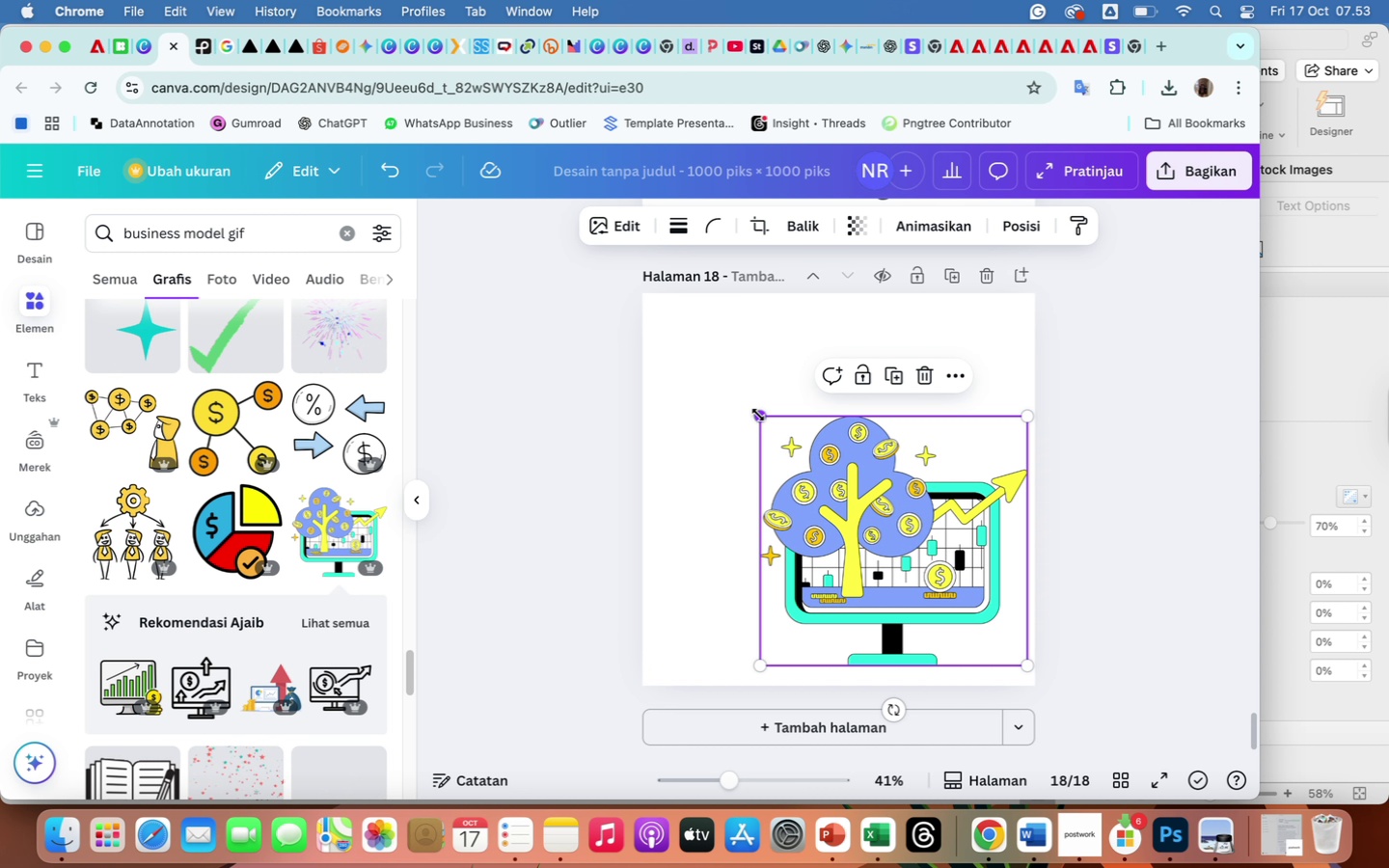 
left_click_drag(start_coordinate=[757, 414], to_coordinate=[644, 355])
 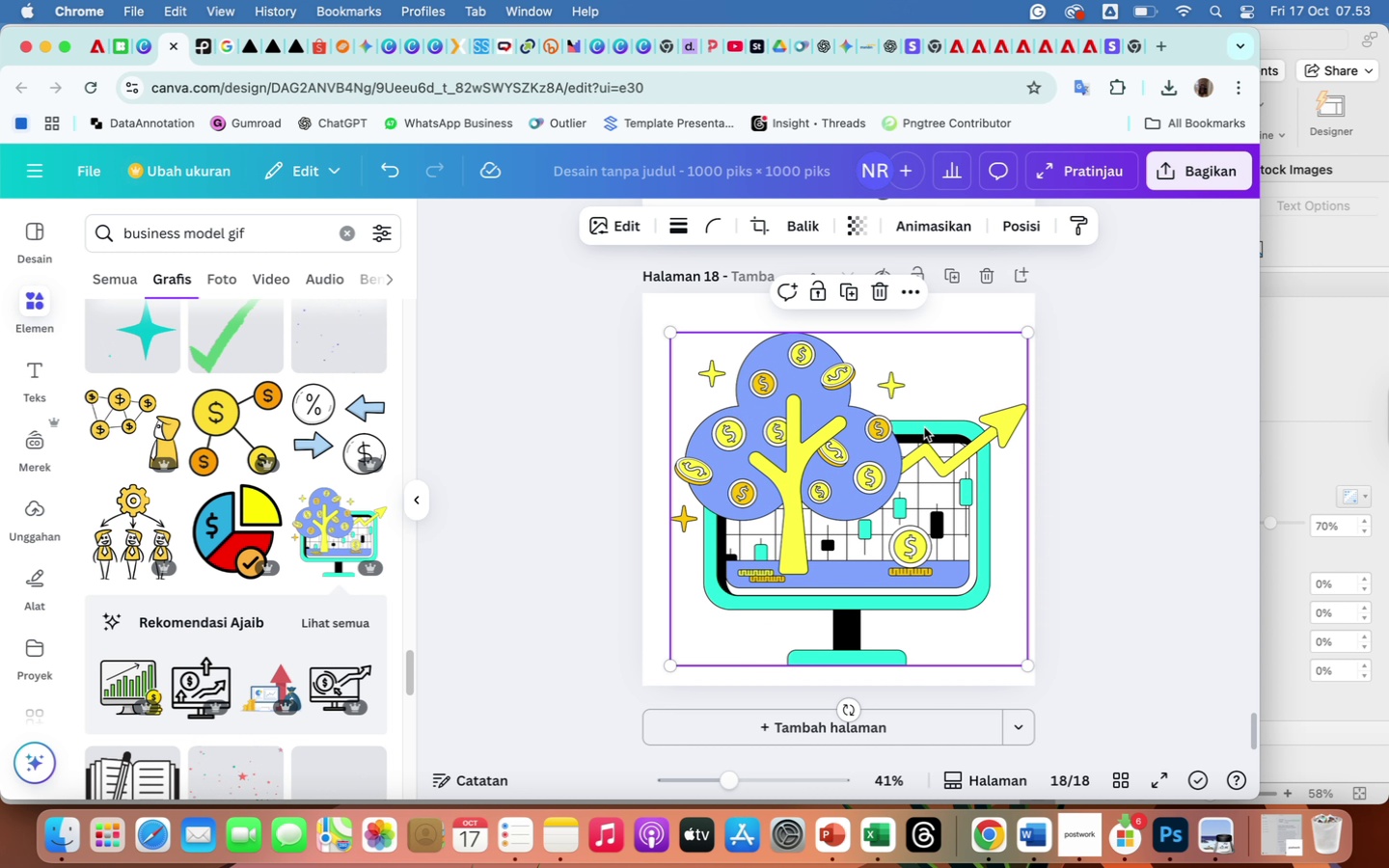 
left_click([924, 427])
 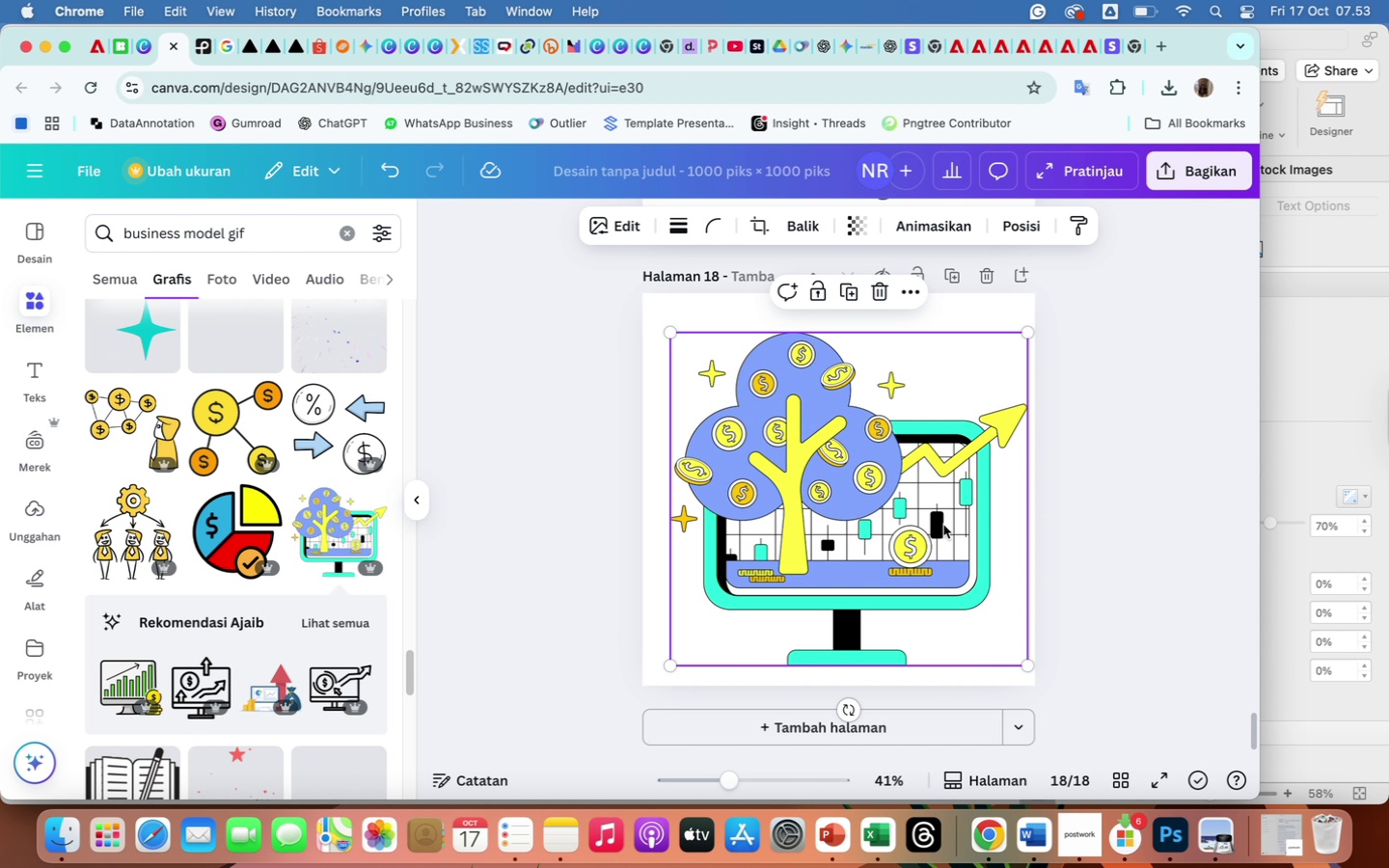 
left_click([943, 525])
 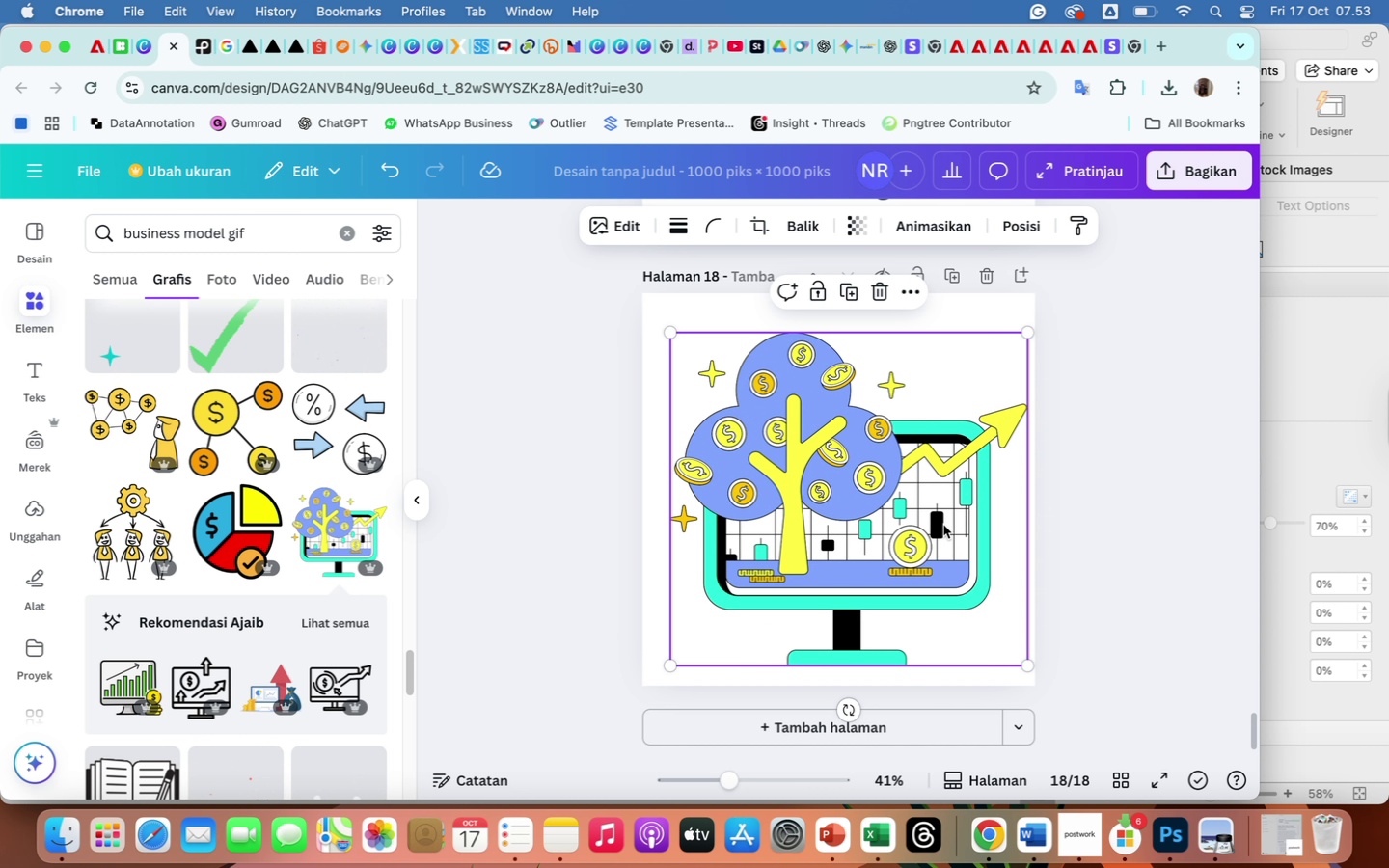 
double_click([943, 525])
 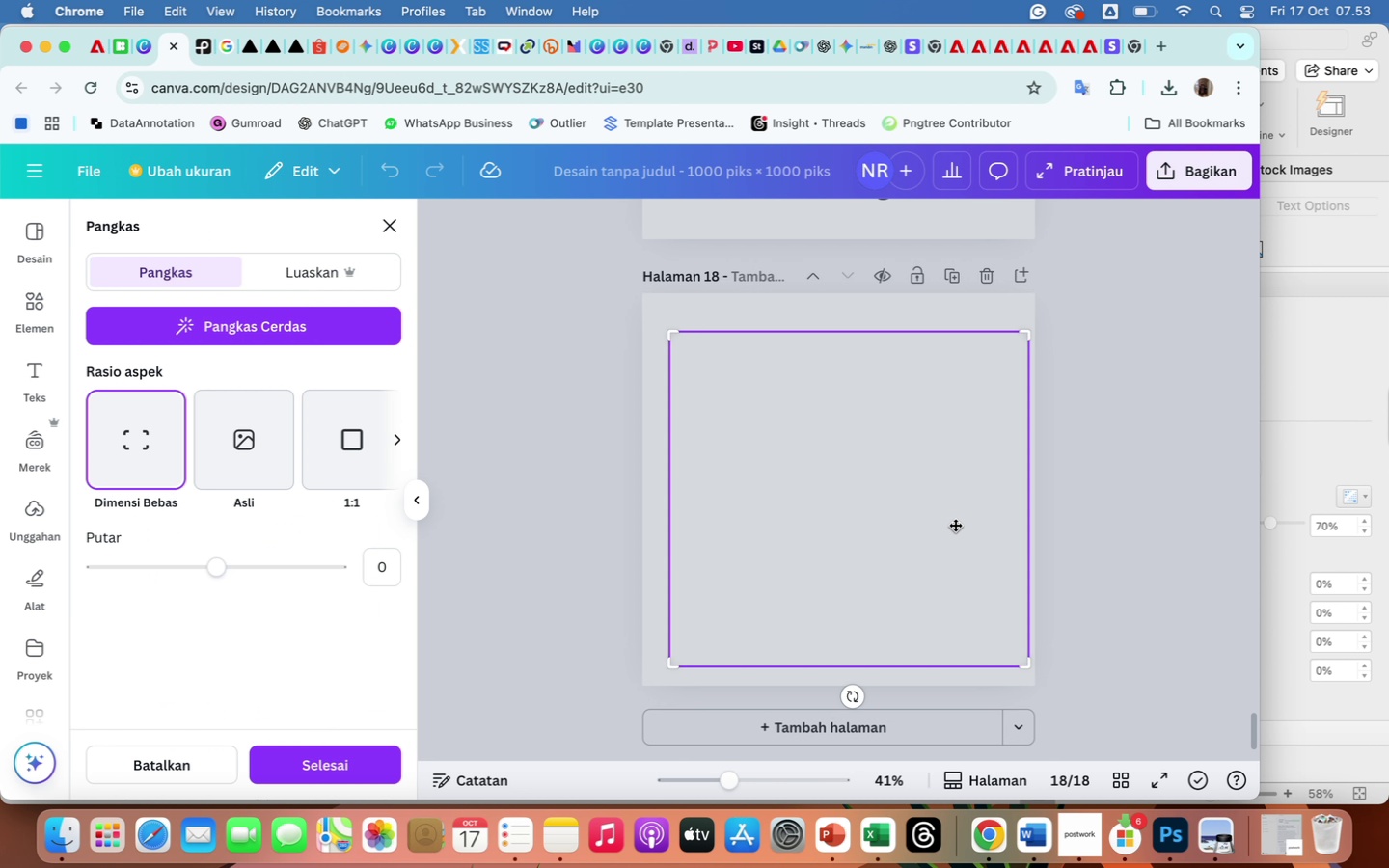 
triple_click([943, 525])
 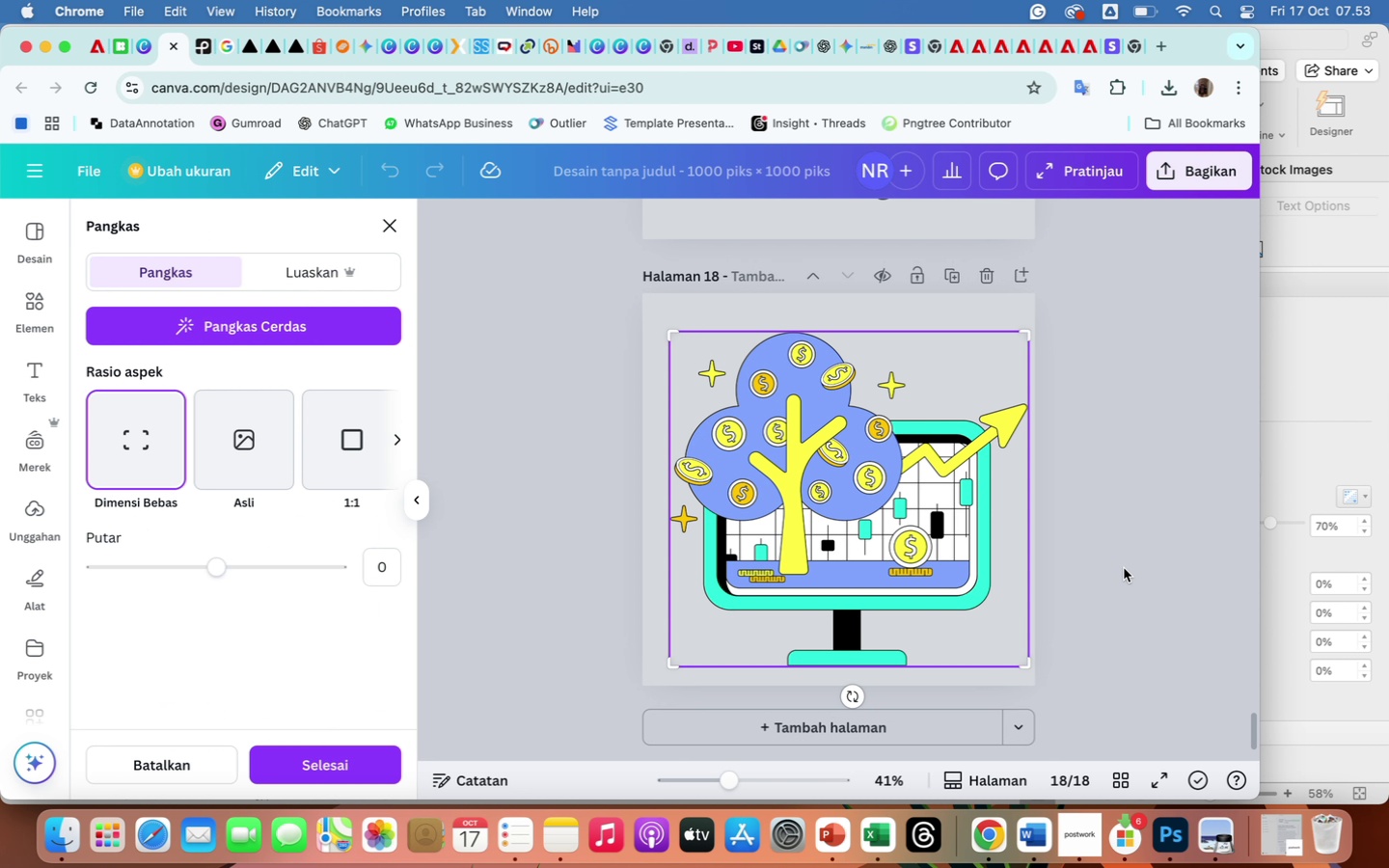 
left_click([1124, 568])
 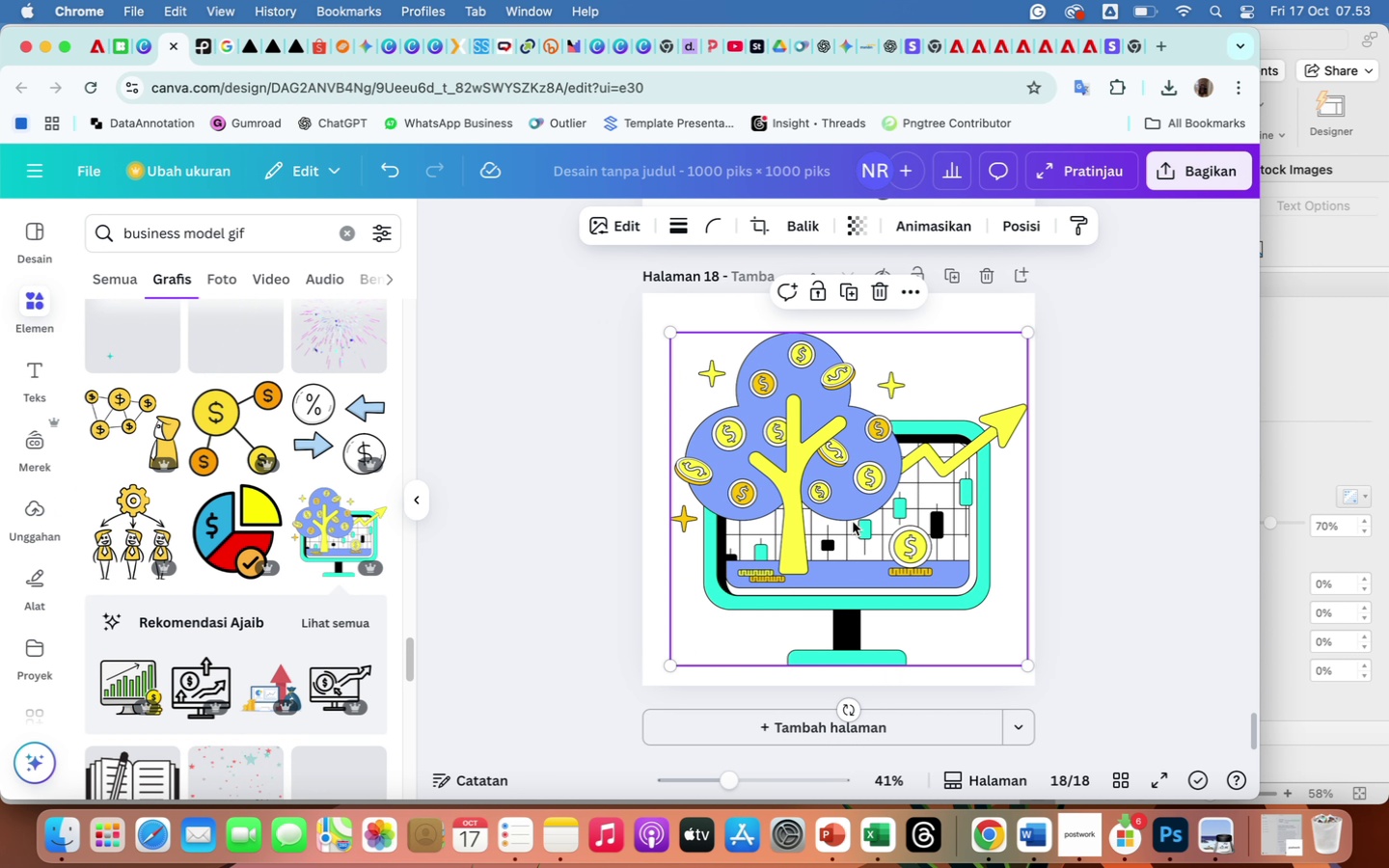 
left_click([853, 522])
 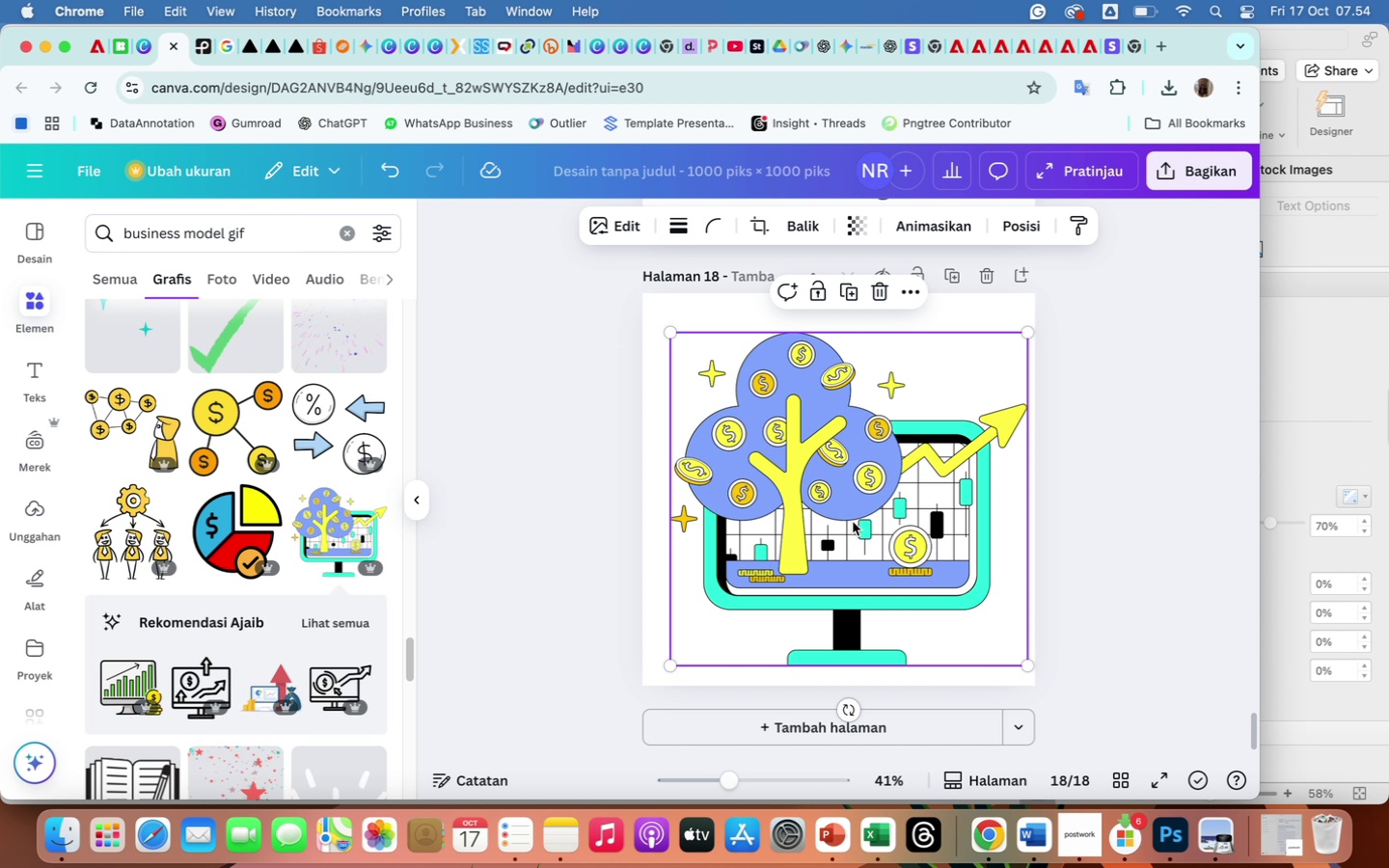 
key(Backspace)
 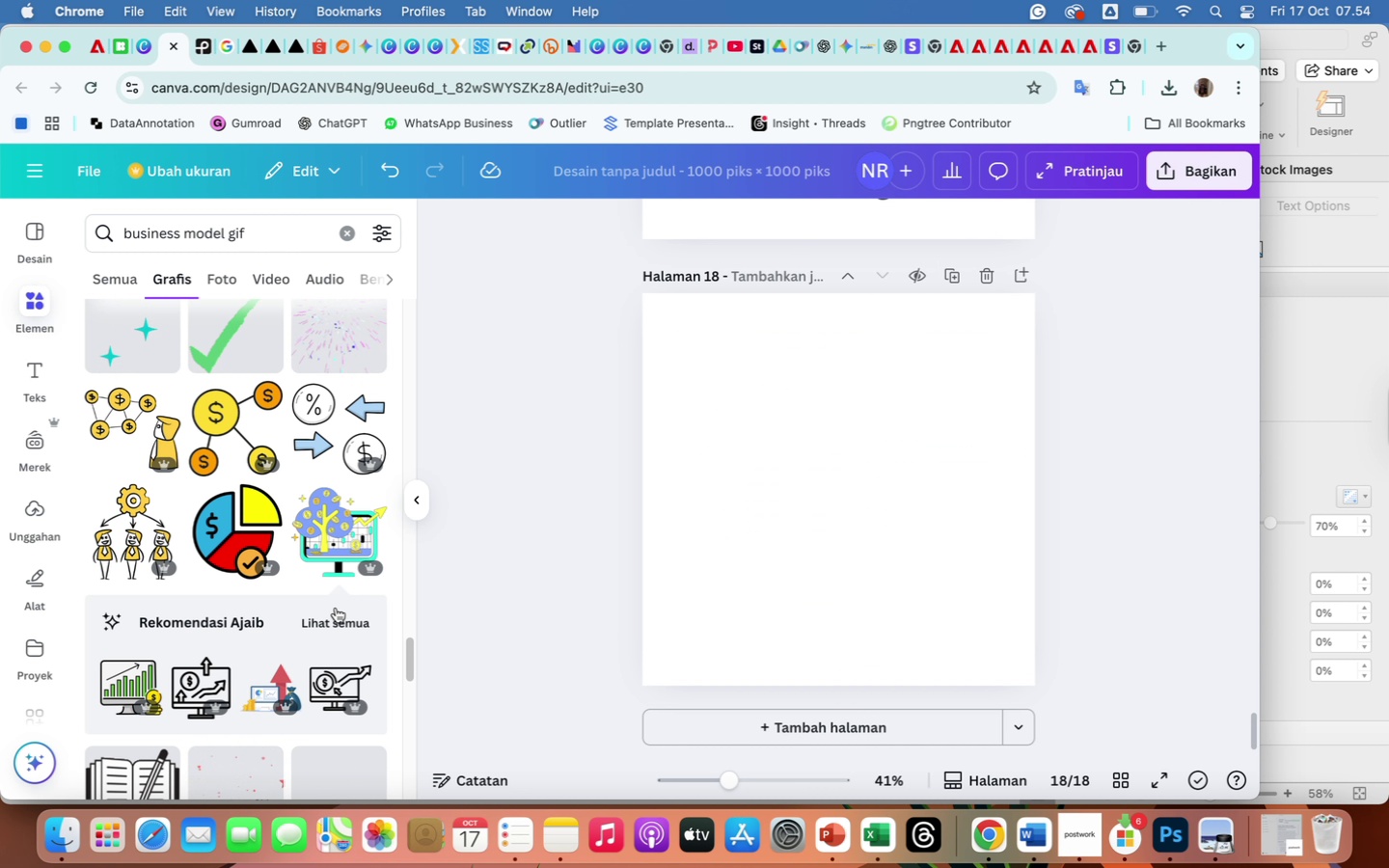 
left_click([335, 621])
 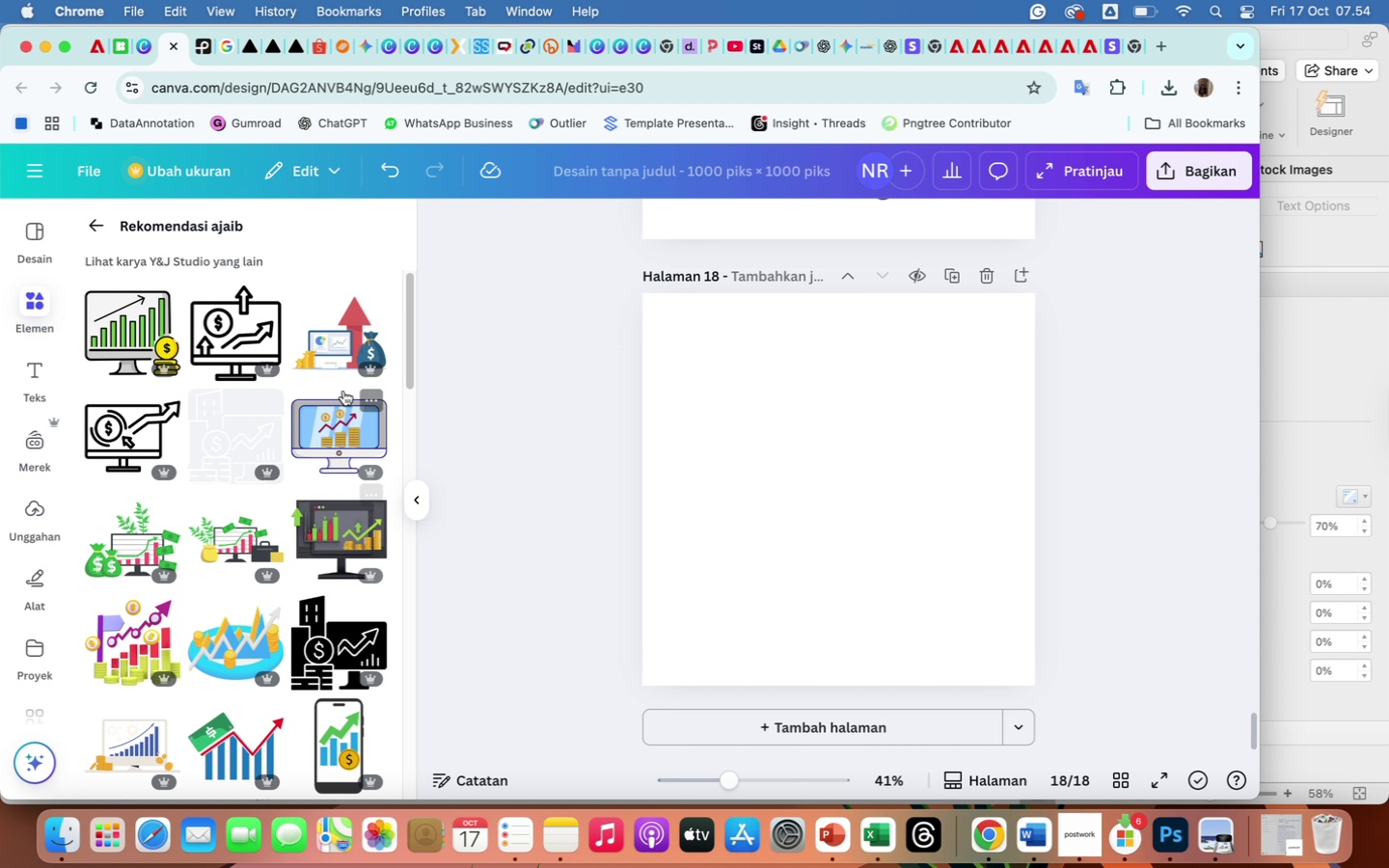 
wait(7.69)
 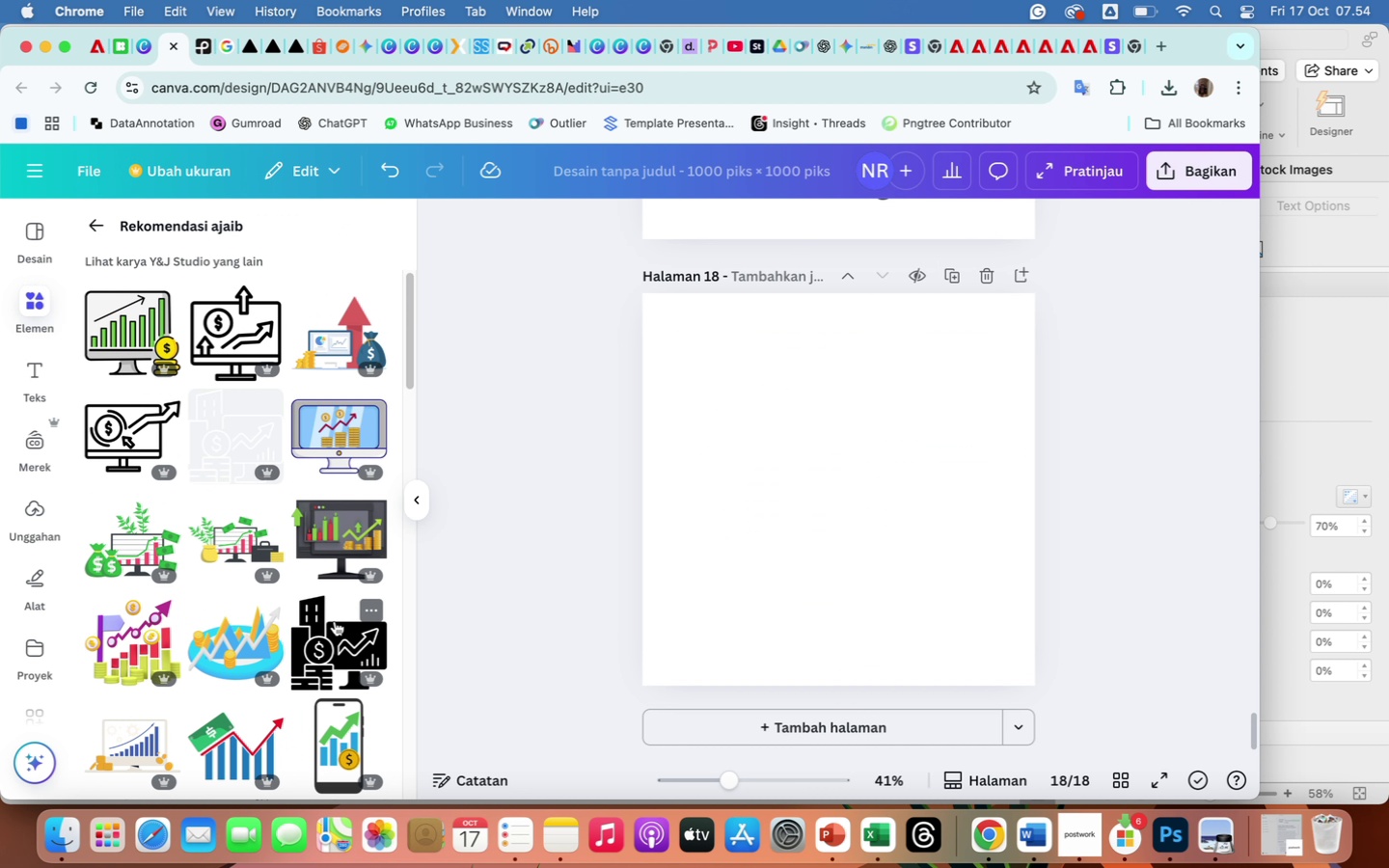 
left_click([350, 339])
 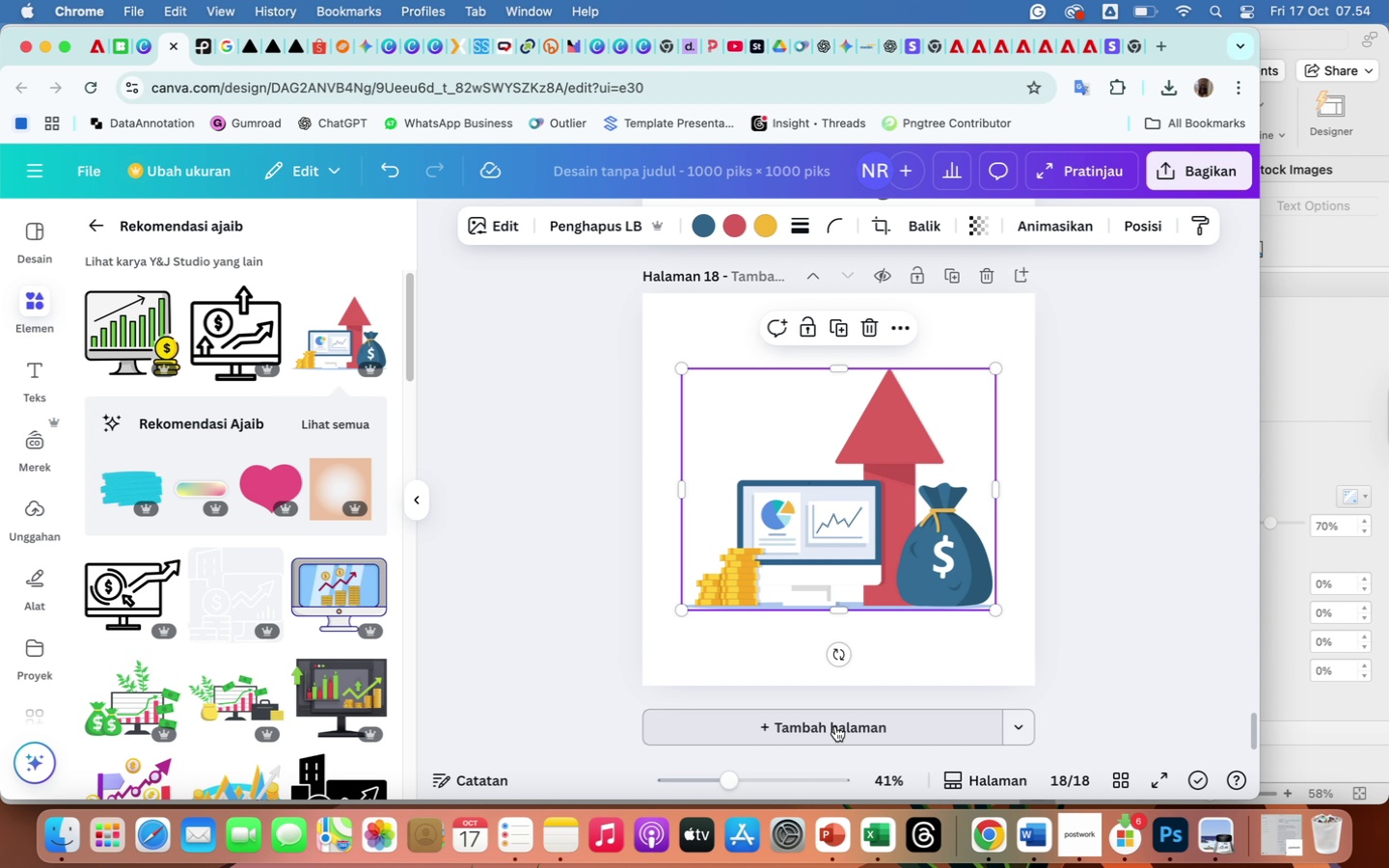 
left_click([833, 727])
 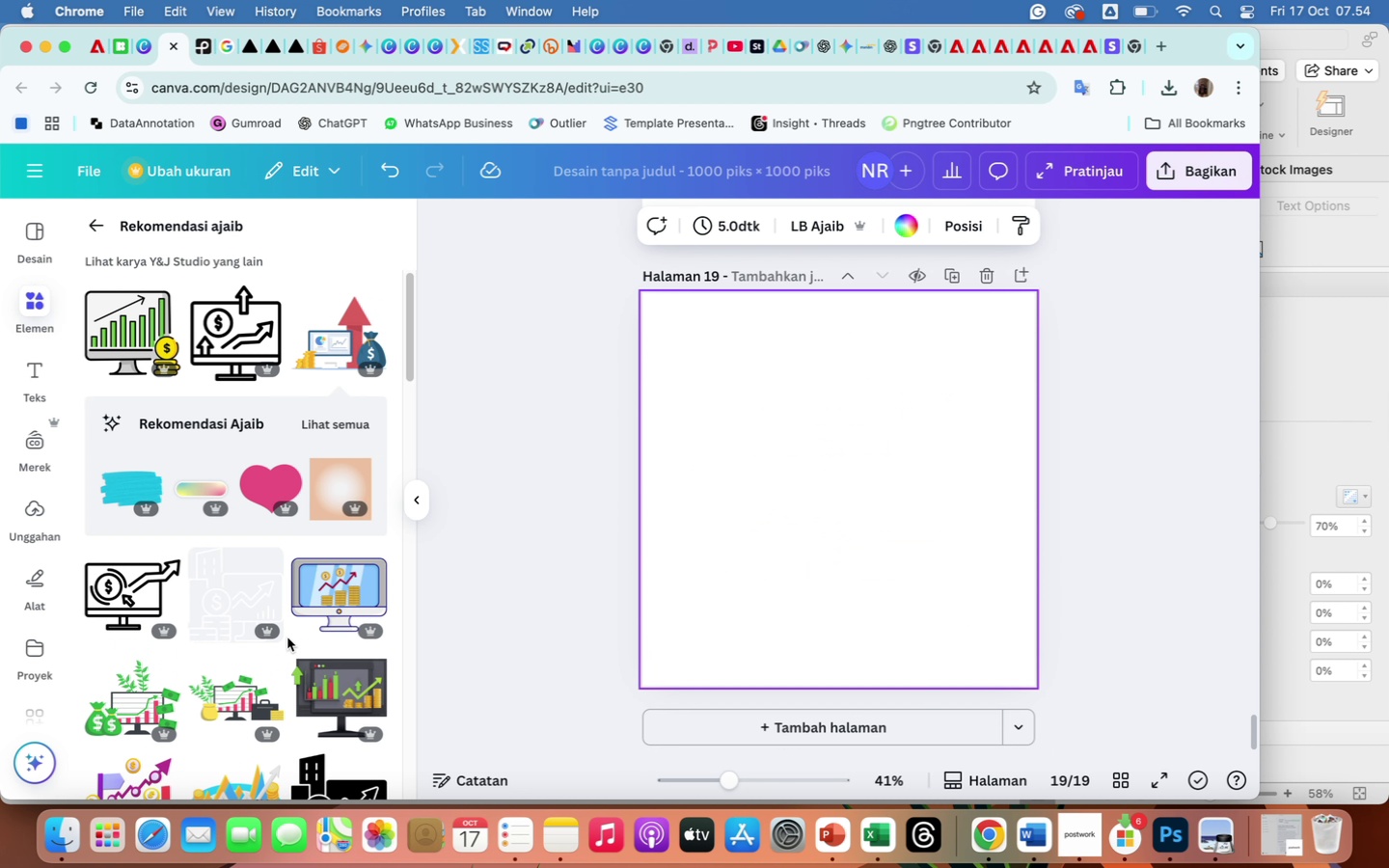 
scroll: coordinate [248, 577], scroll_direction: down, amount: 98.0
 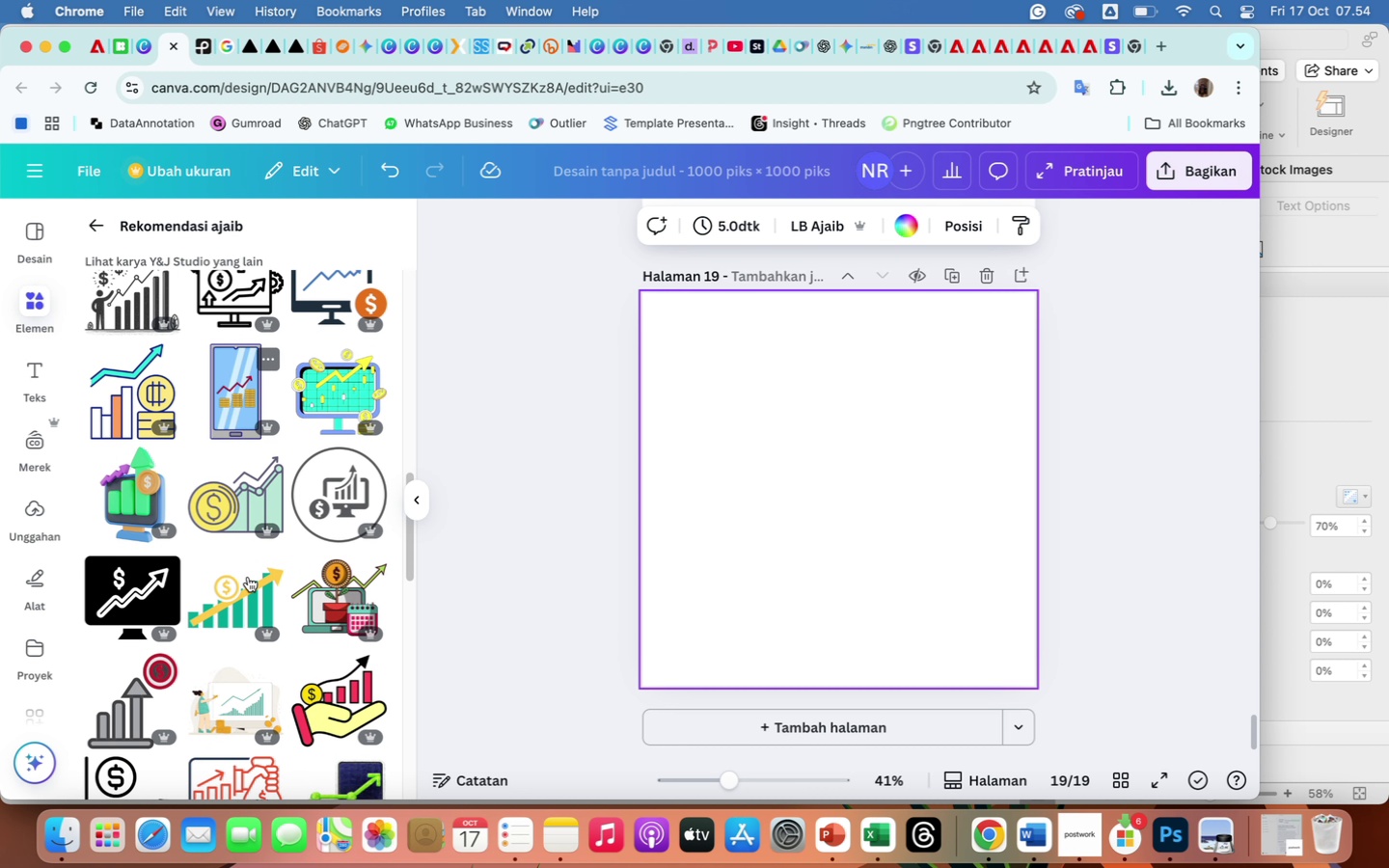 
scroll: coordinate [248, 577], scroll_direction: up, amount: 10.0
 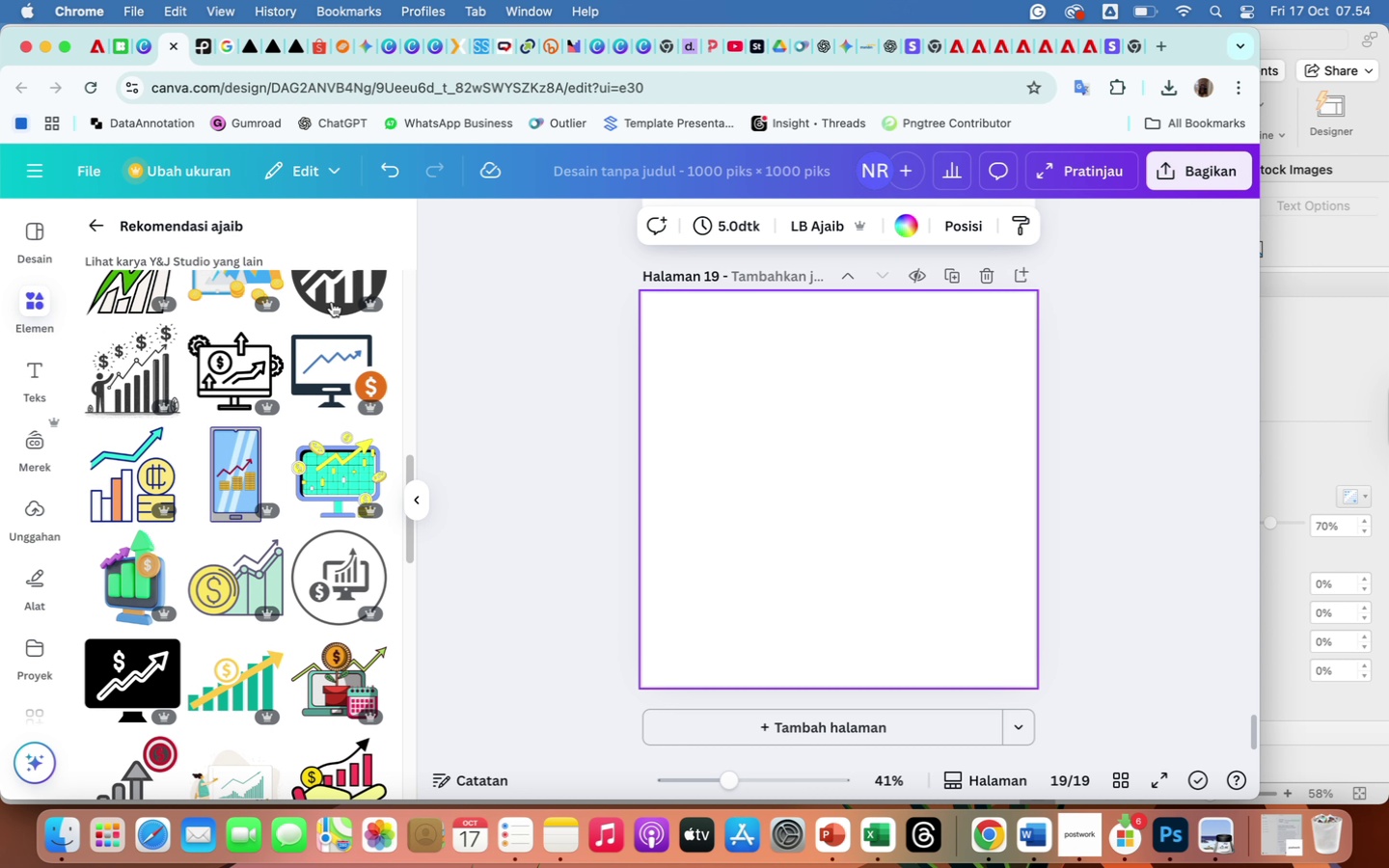 
wait(7.18)
 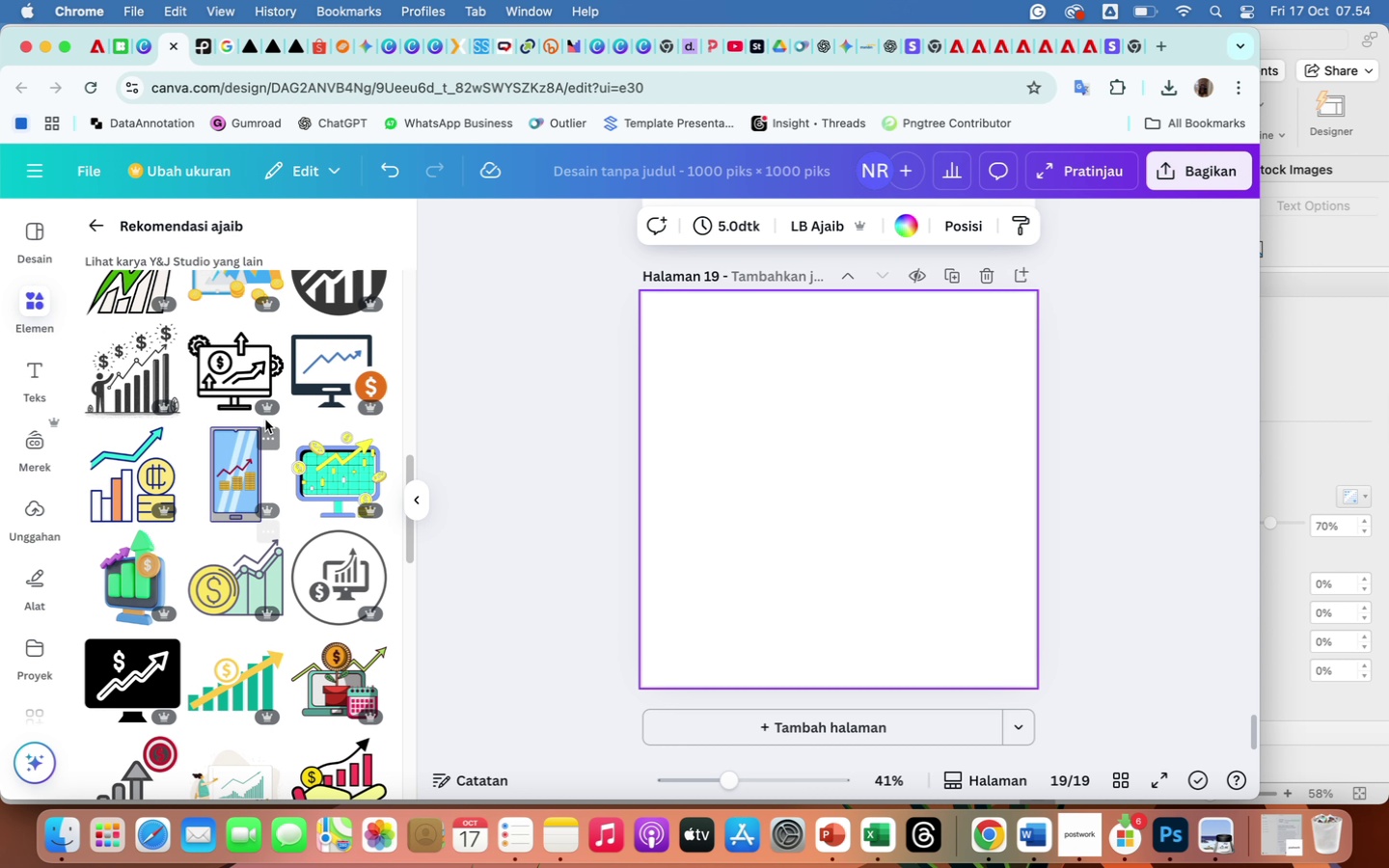 
scroll: coordinate [377, 636], scroll_direction: down, amount: 184.0
 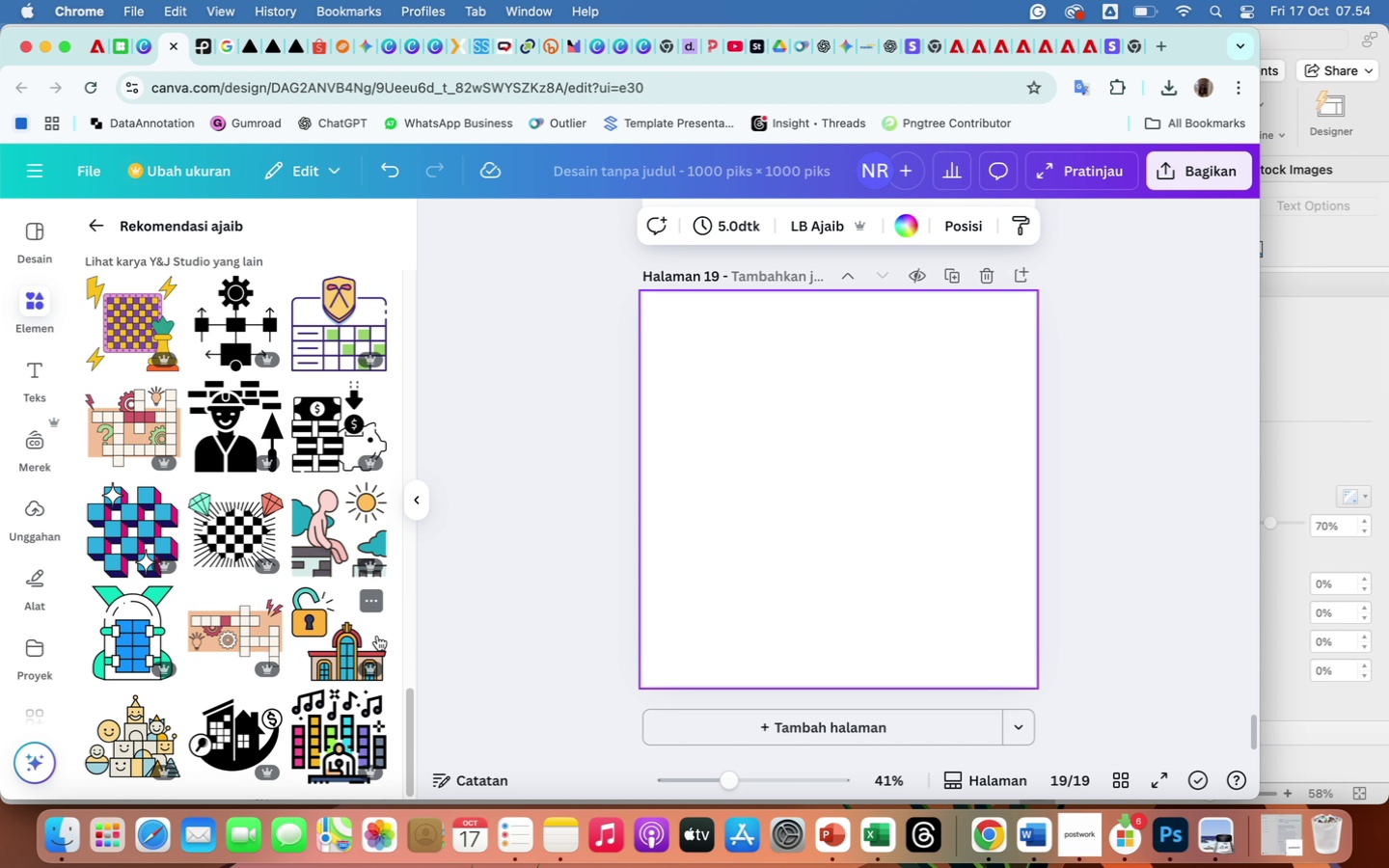 
wait(8.09)
 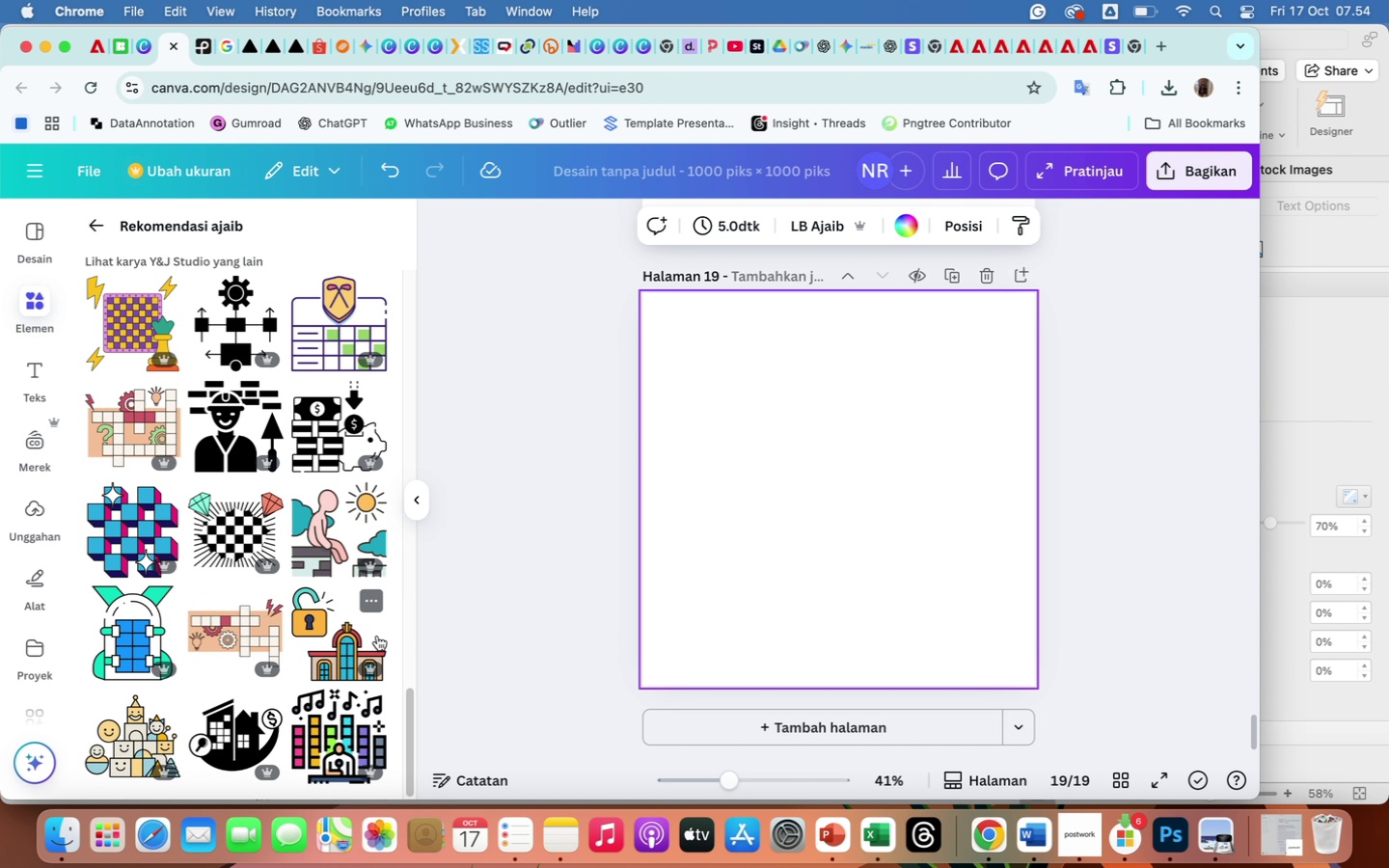 
scroll: coordinate [255, 721], scroll_direction: down, amount: 24.0
 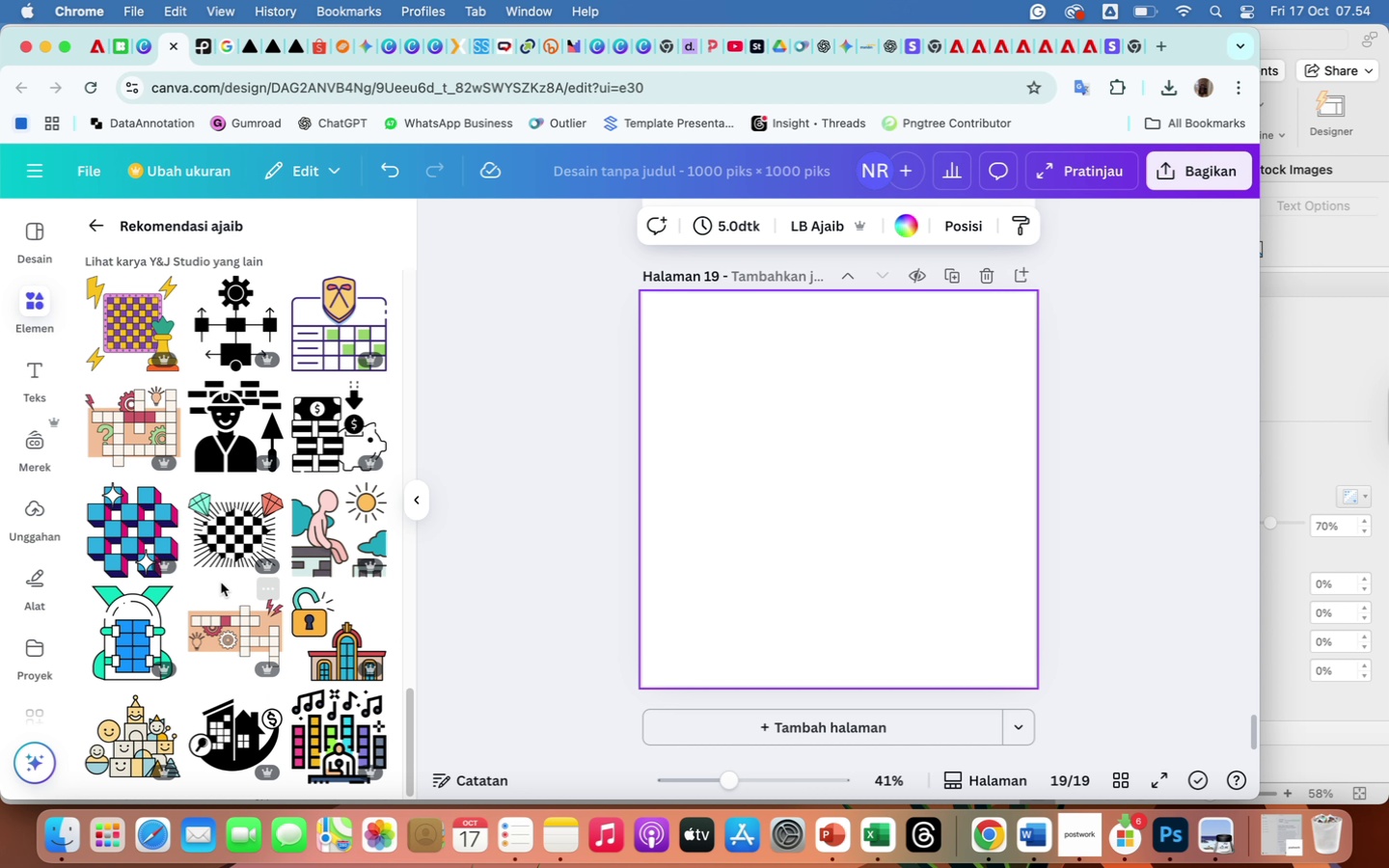 
scroll: coordinate [221, 580], scroll_direction: up, amount: 42.0
 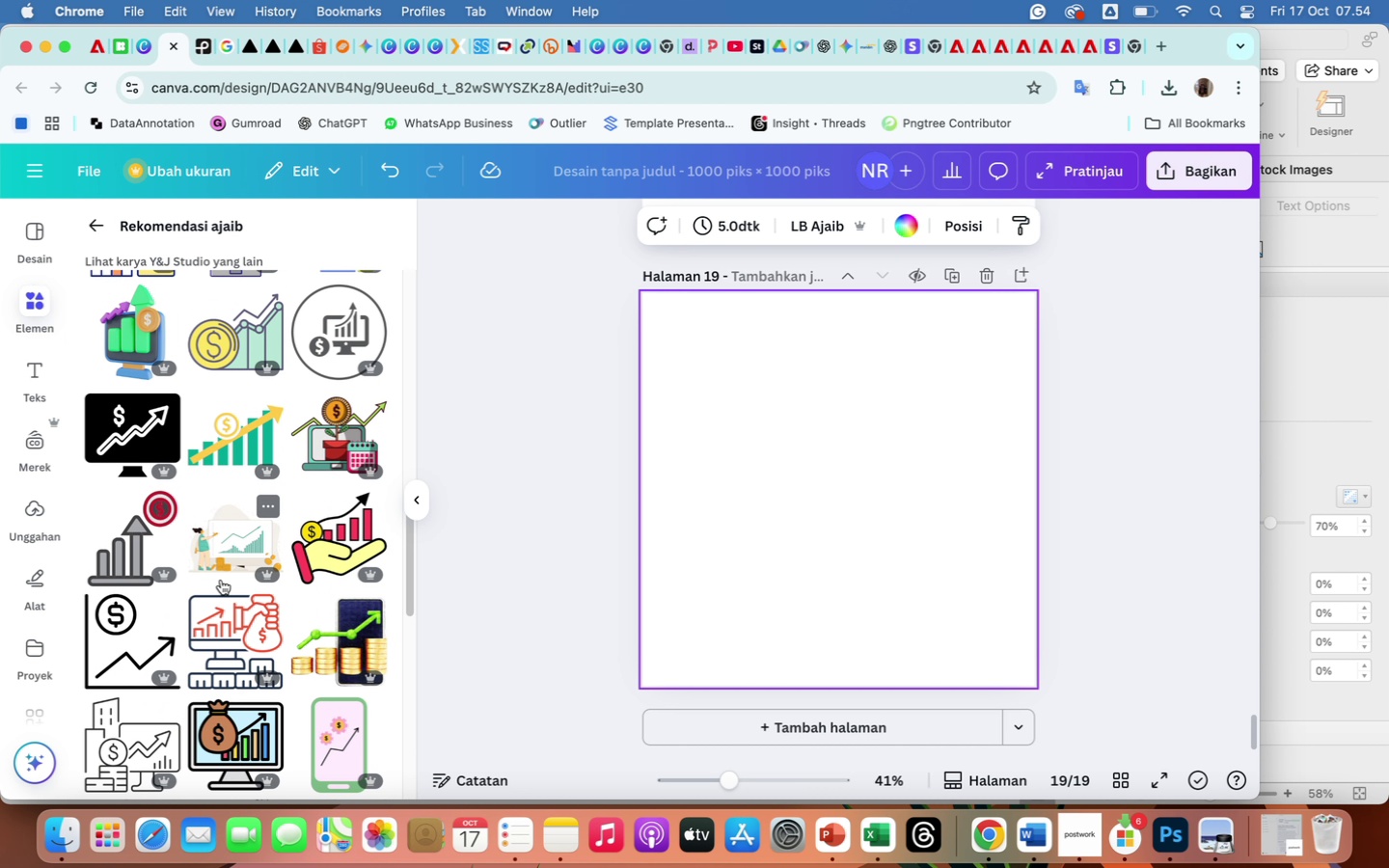 
scroll: coordinate [221, 580], scroll_direction: down, amount: 8.0
 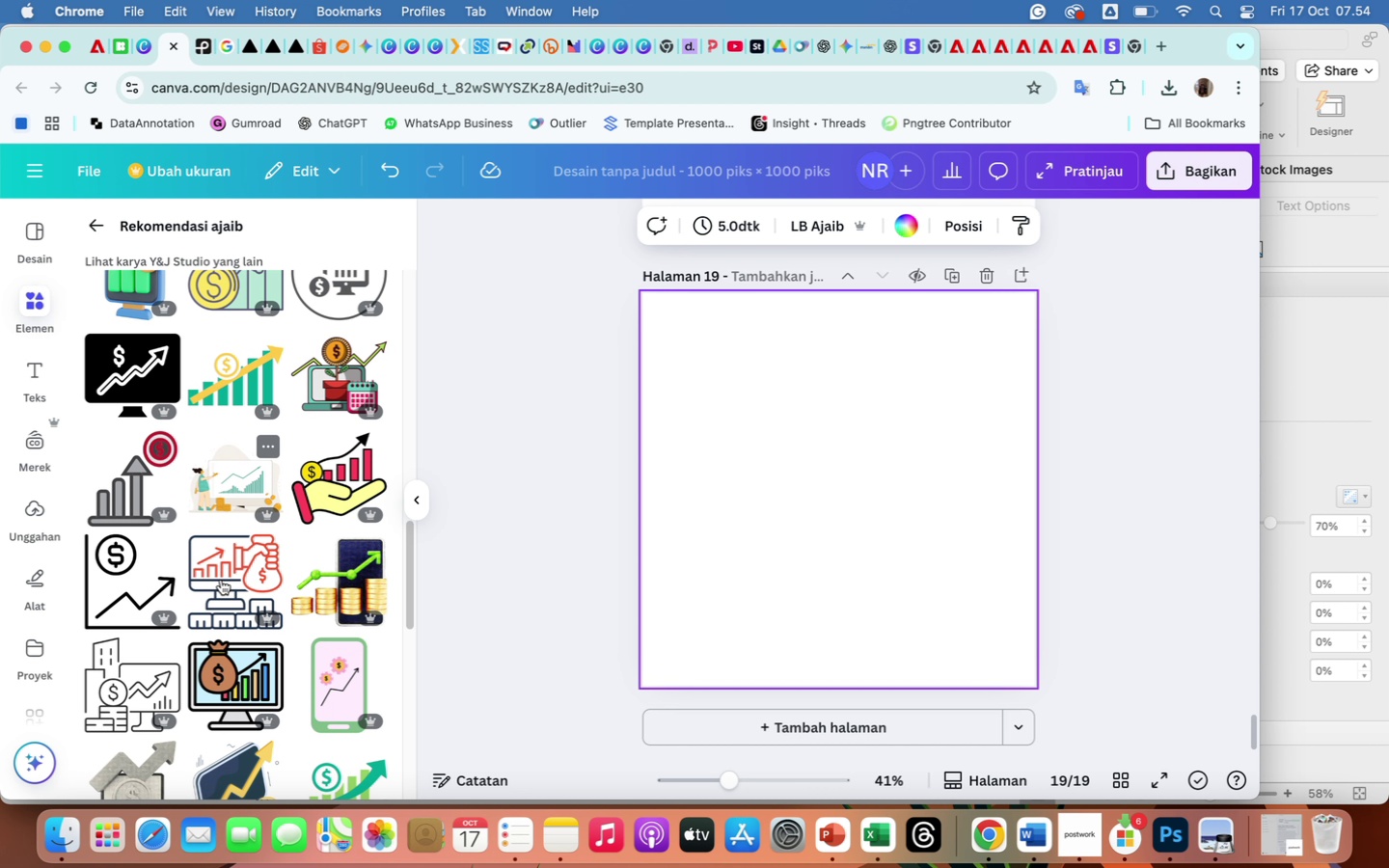 
wait(5.51)
 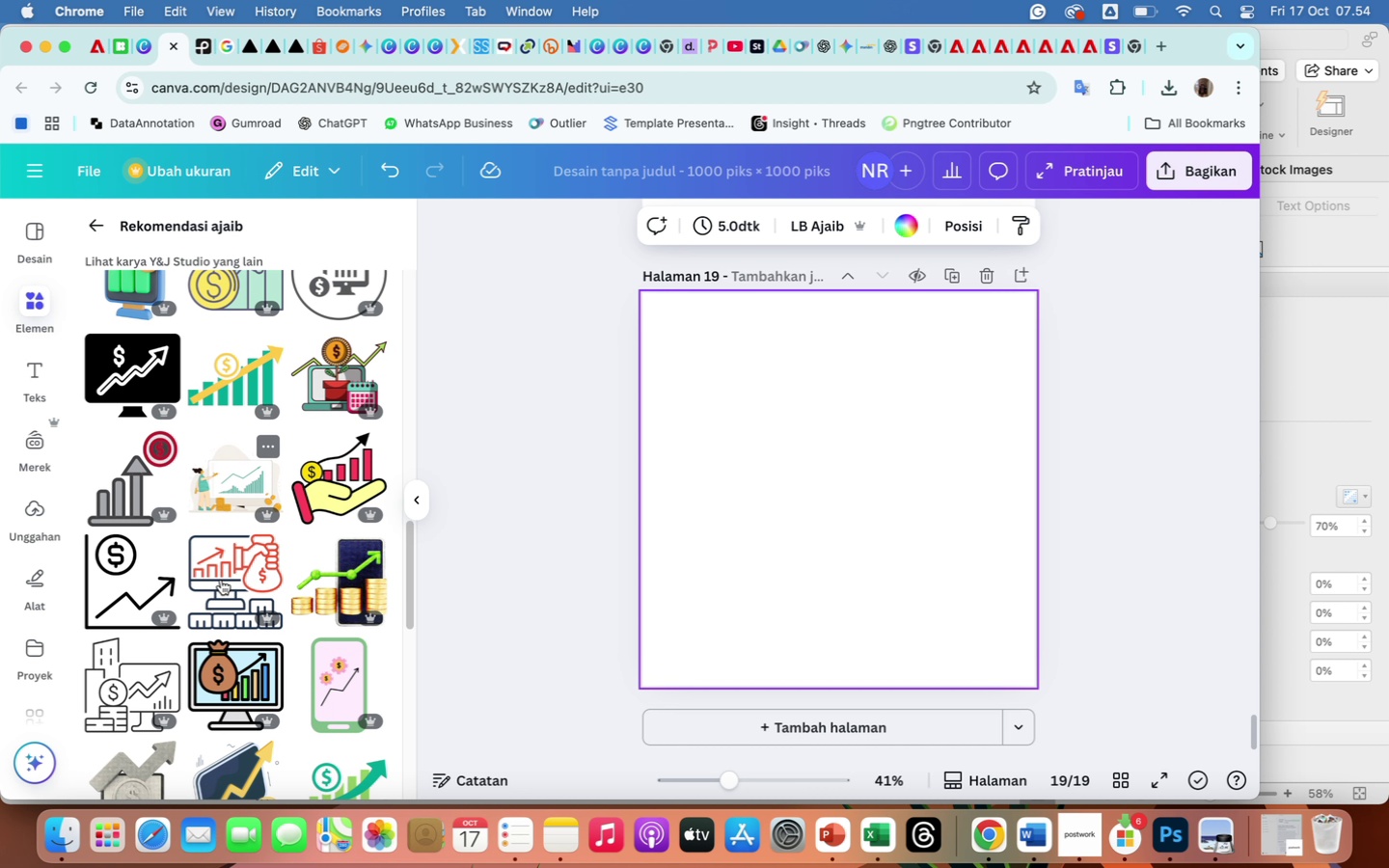 
scroll: coordinate [221, 580], scroll_direction: down, amount: 29.0
 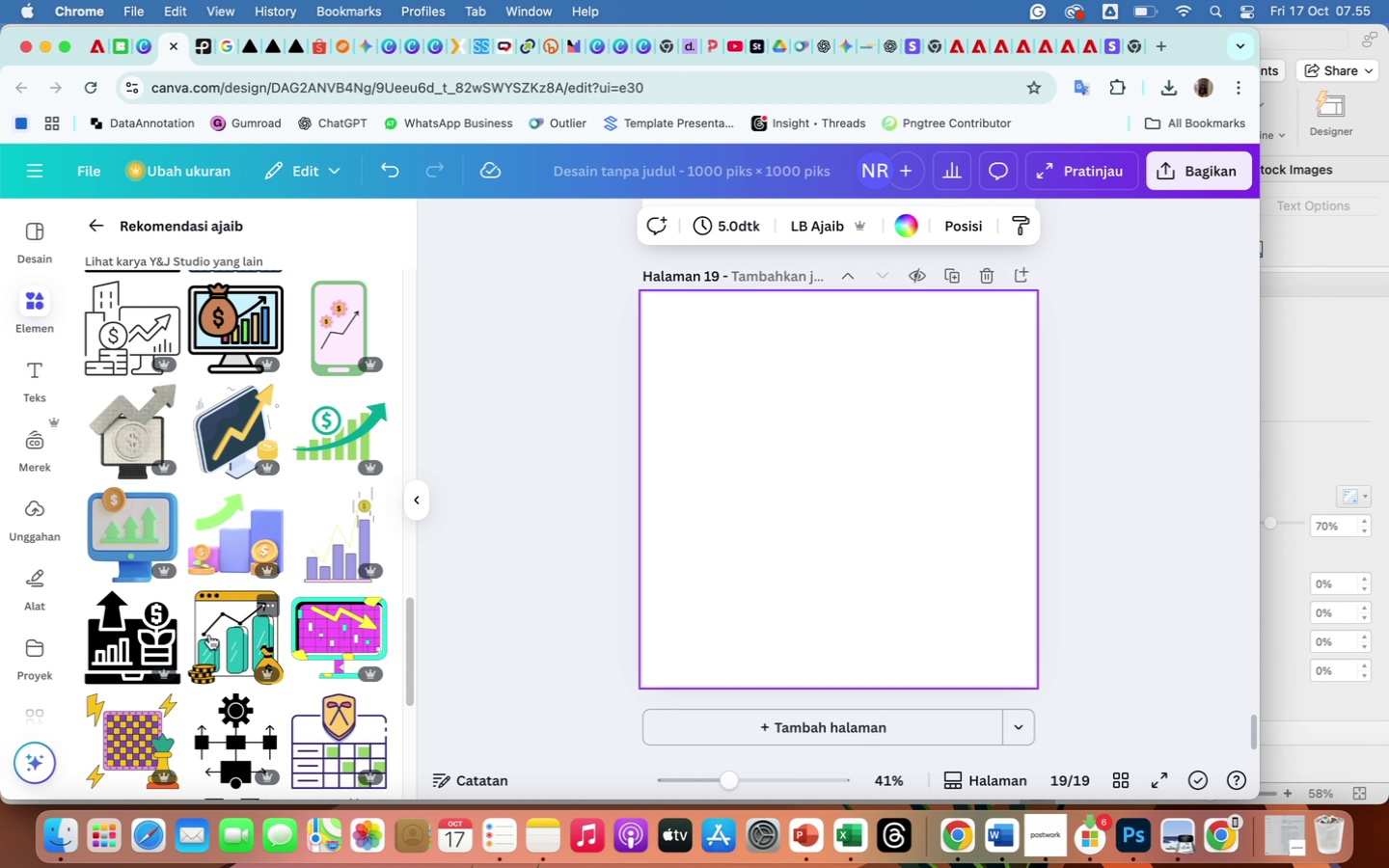 
wait(42.41)
 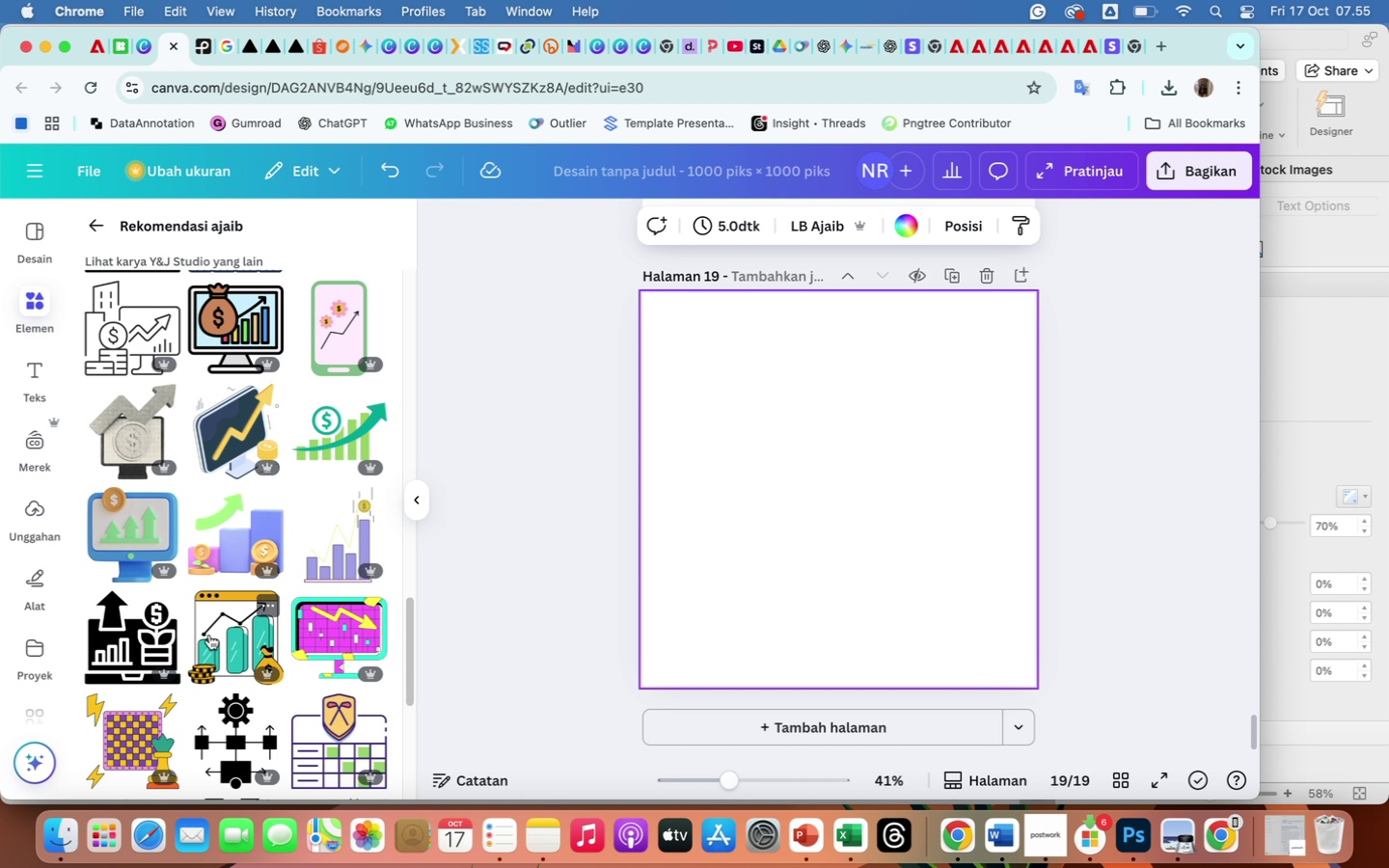 
scroll: coordinate [204, 626], scroll_direction: down, amount: 8.0
 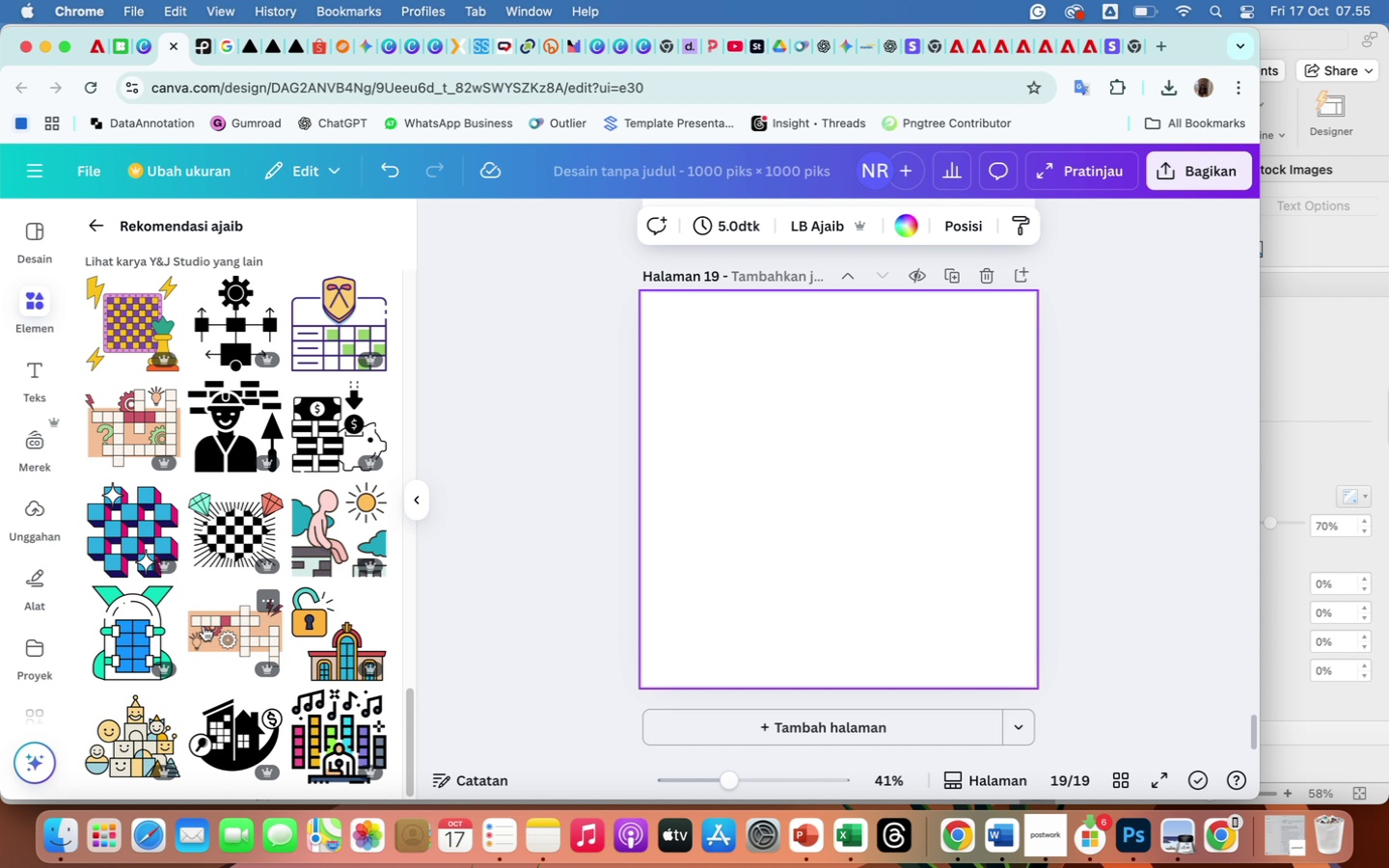 
scroll: coordinate [204, 626], scroll_direction: up, amount: 121.0
 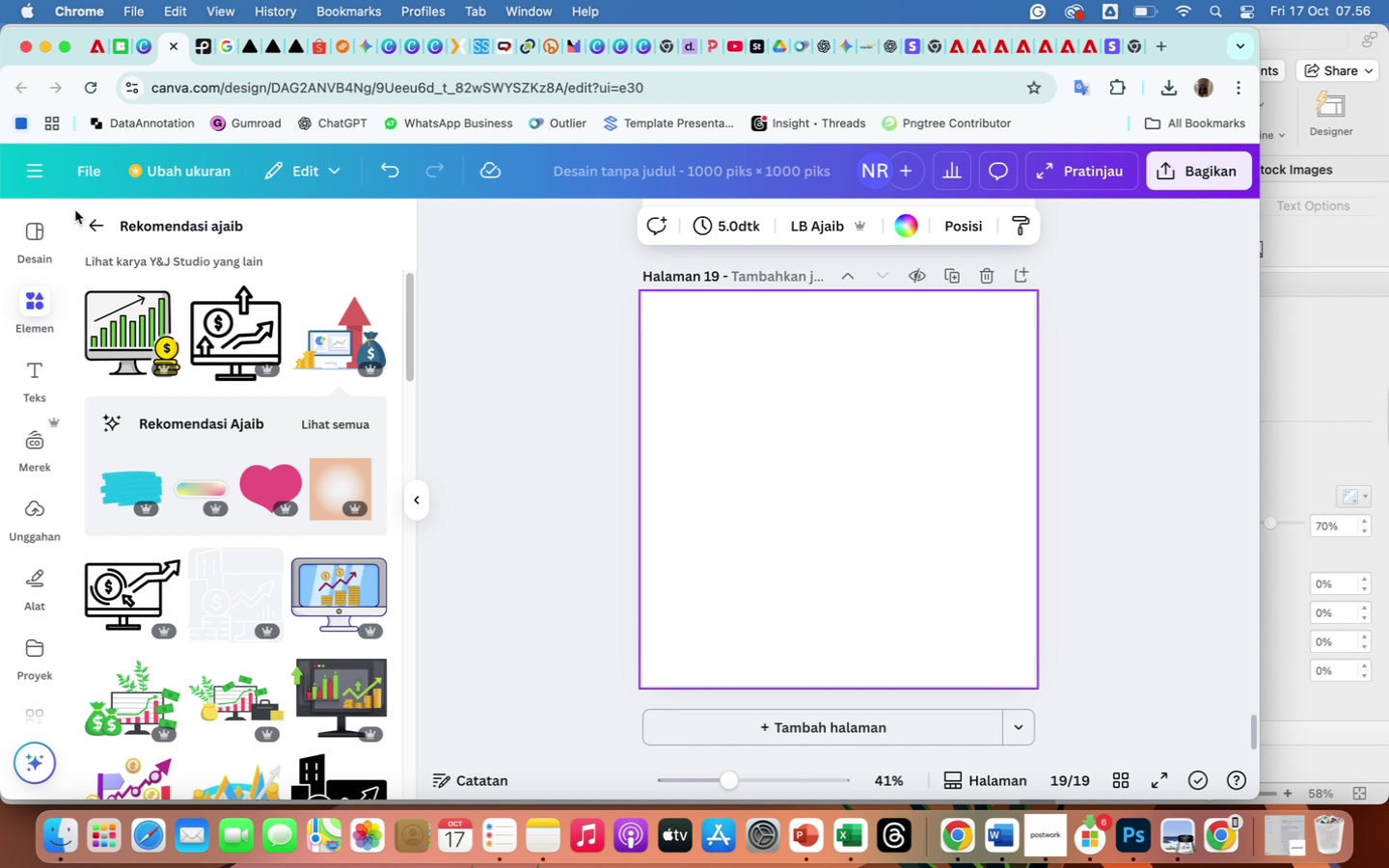 
wait(17.89)
 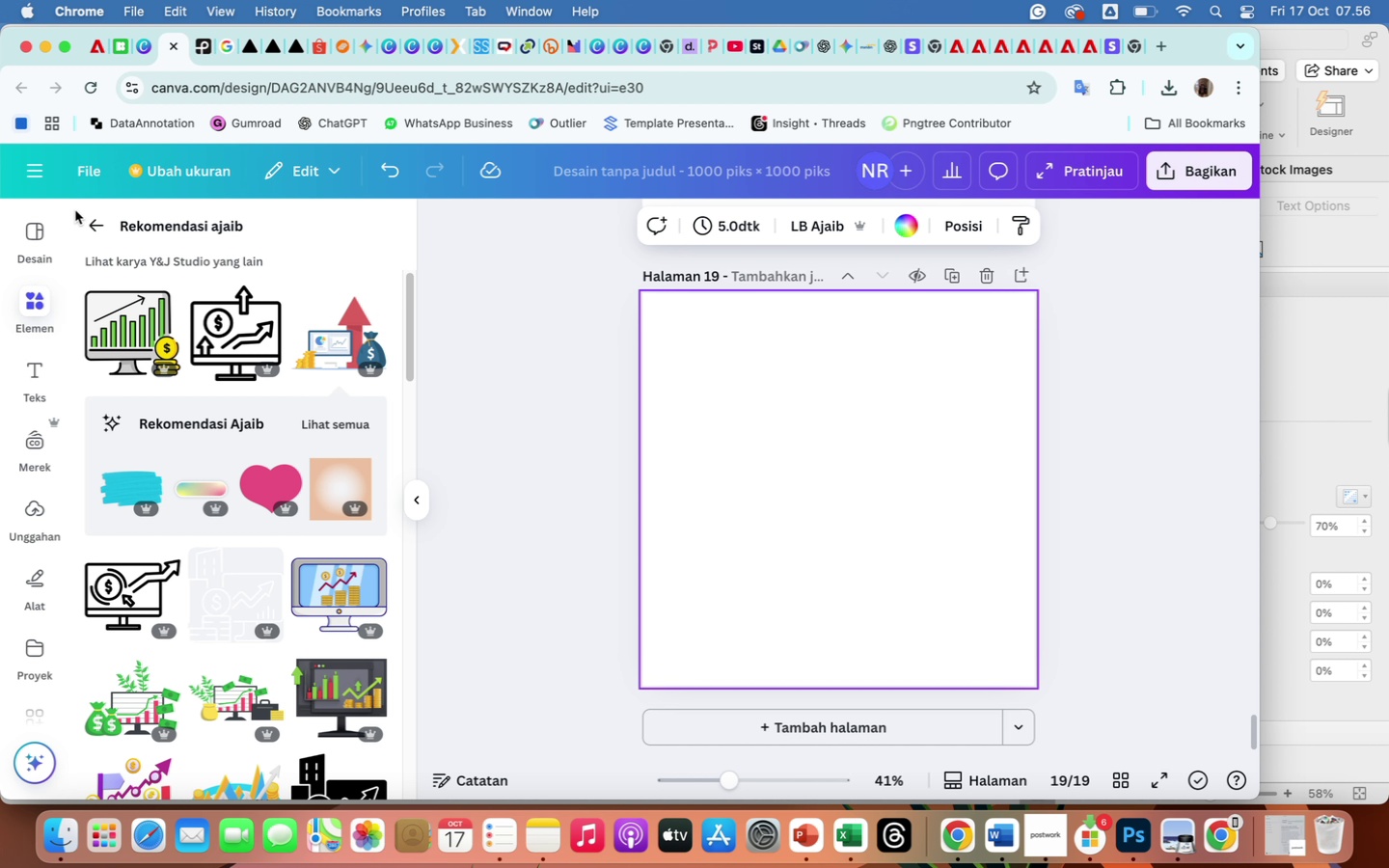 
left_click([93, 223])
 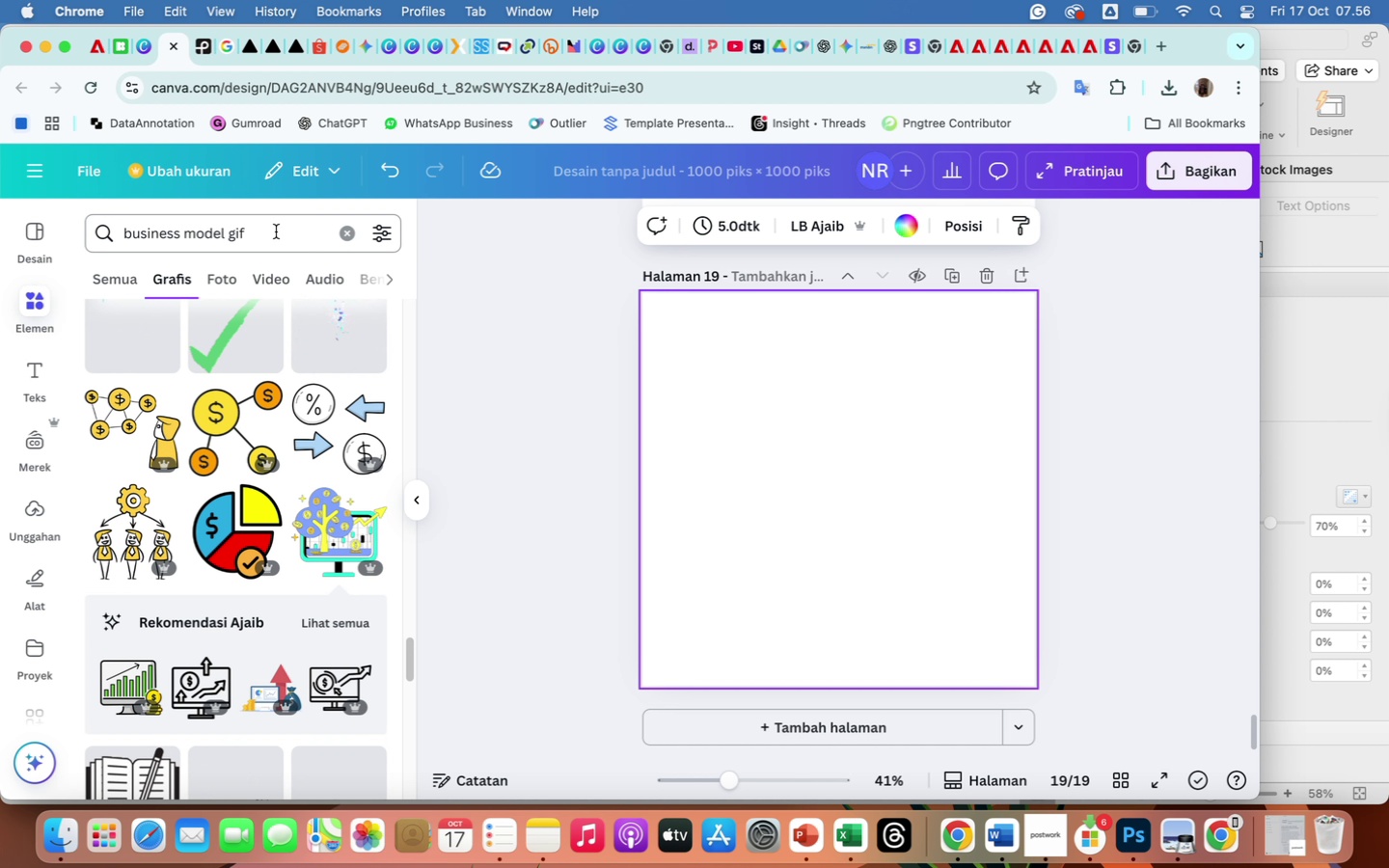 
left_click_drag(start_coordinate=[275, 231], to_coordinate=[87, 224])
 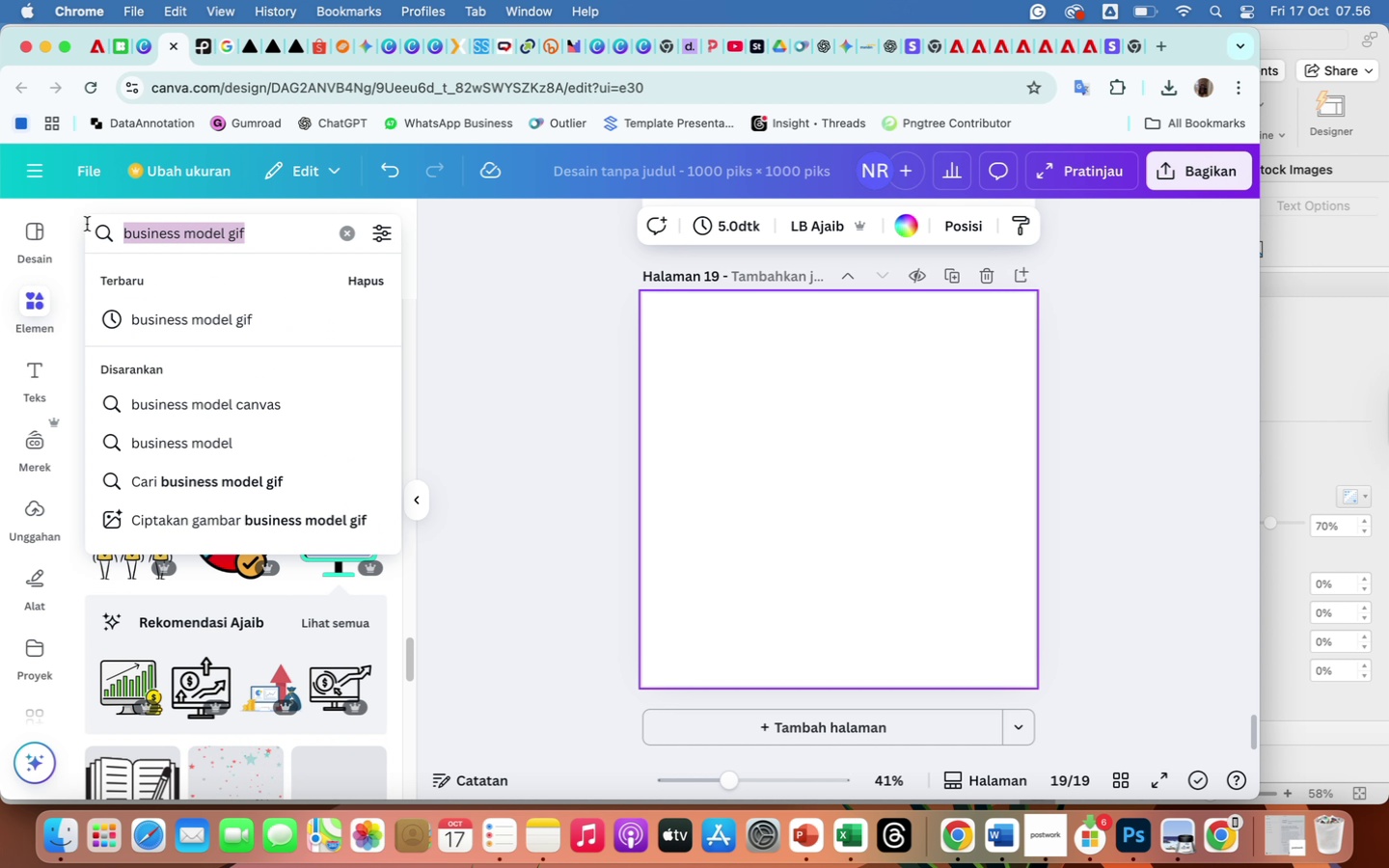 
hold_key(key=ShiftLeft, duration=0.88)
 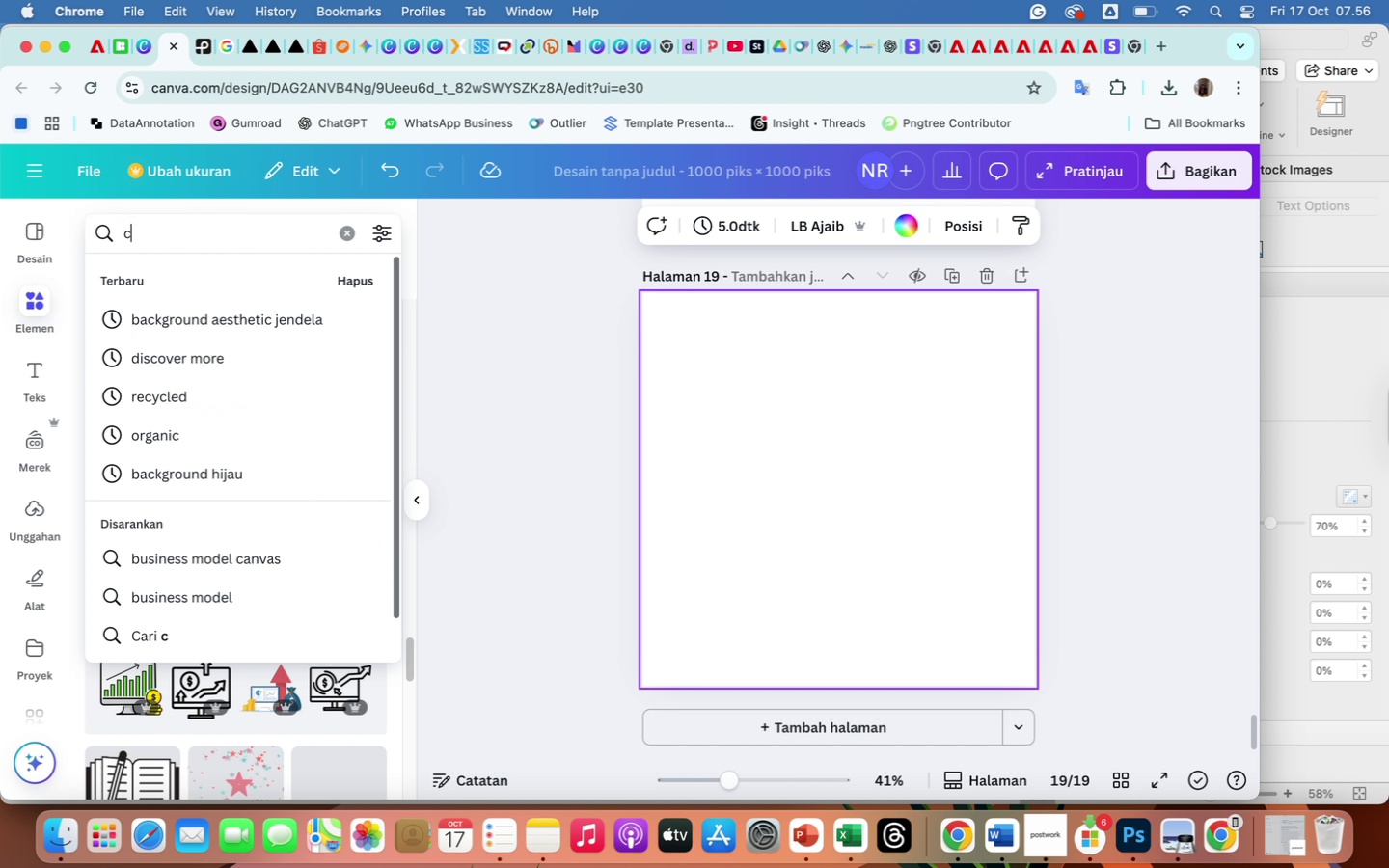 
type(cta)
 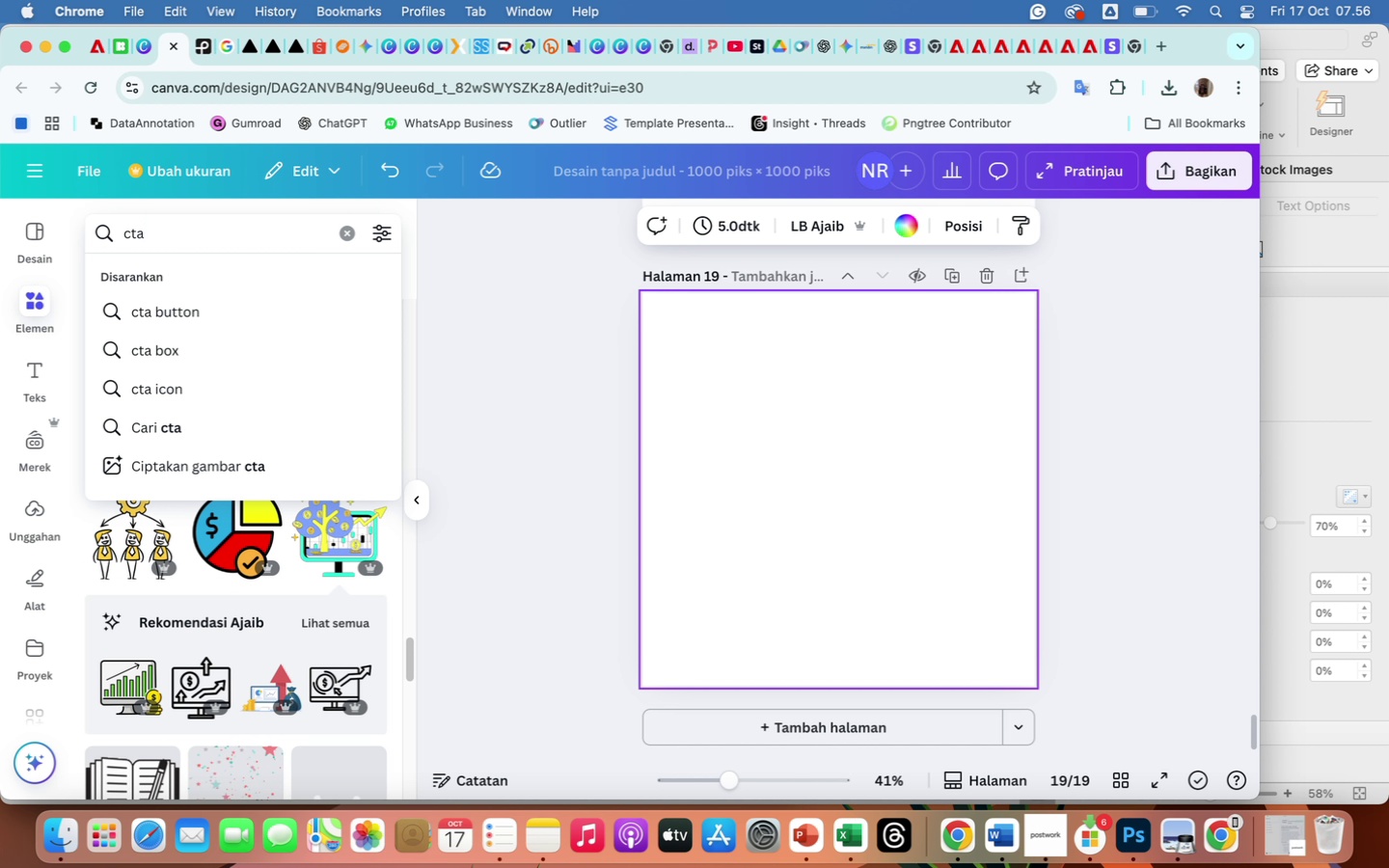 
key(Enter)
 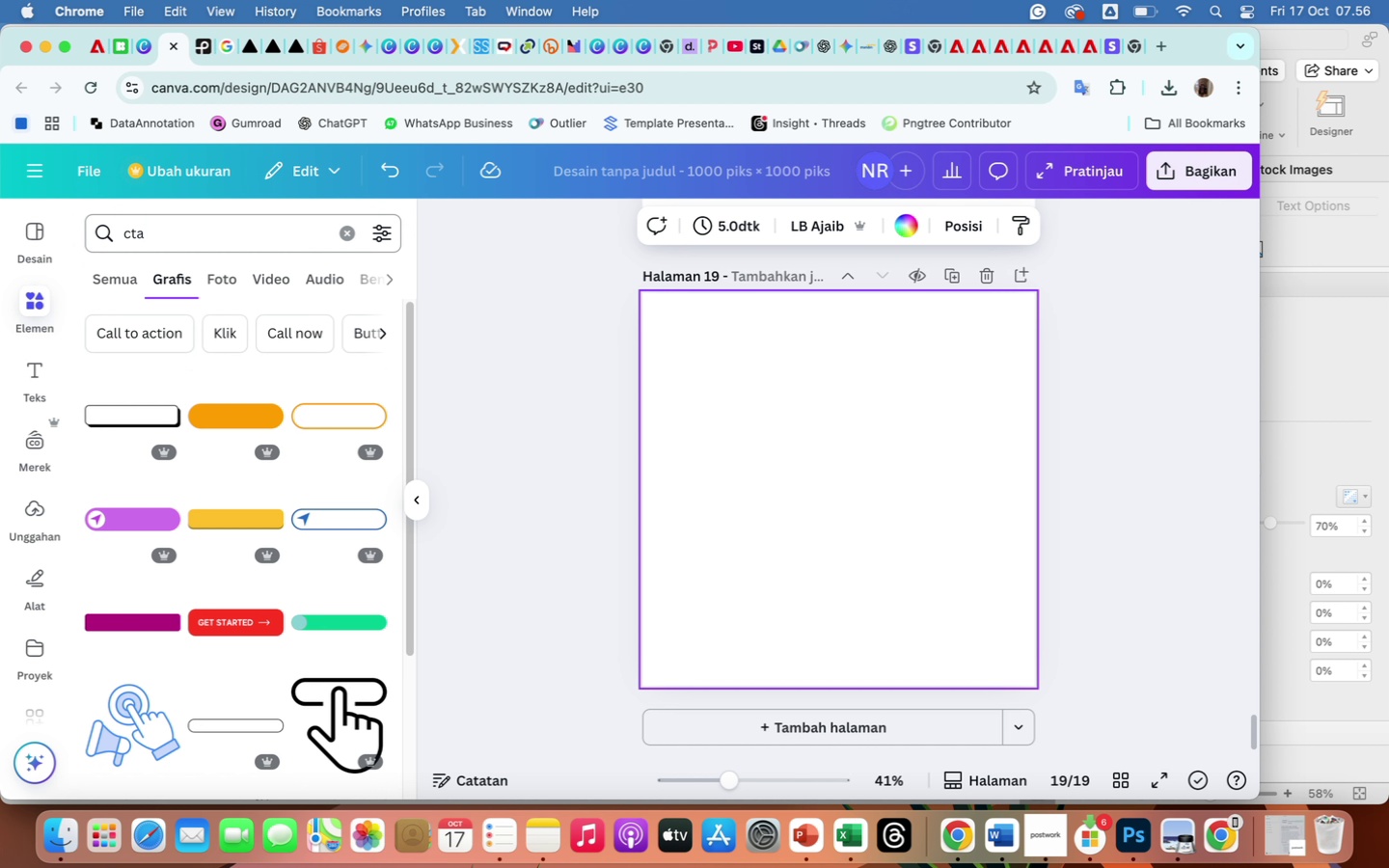 
wait(8.38)
 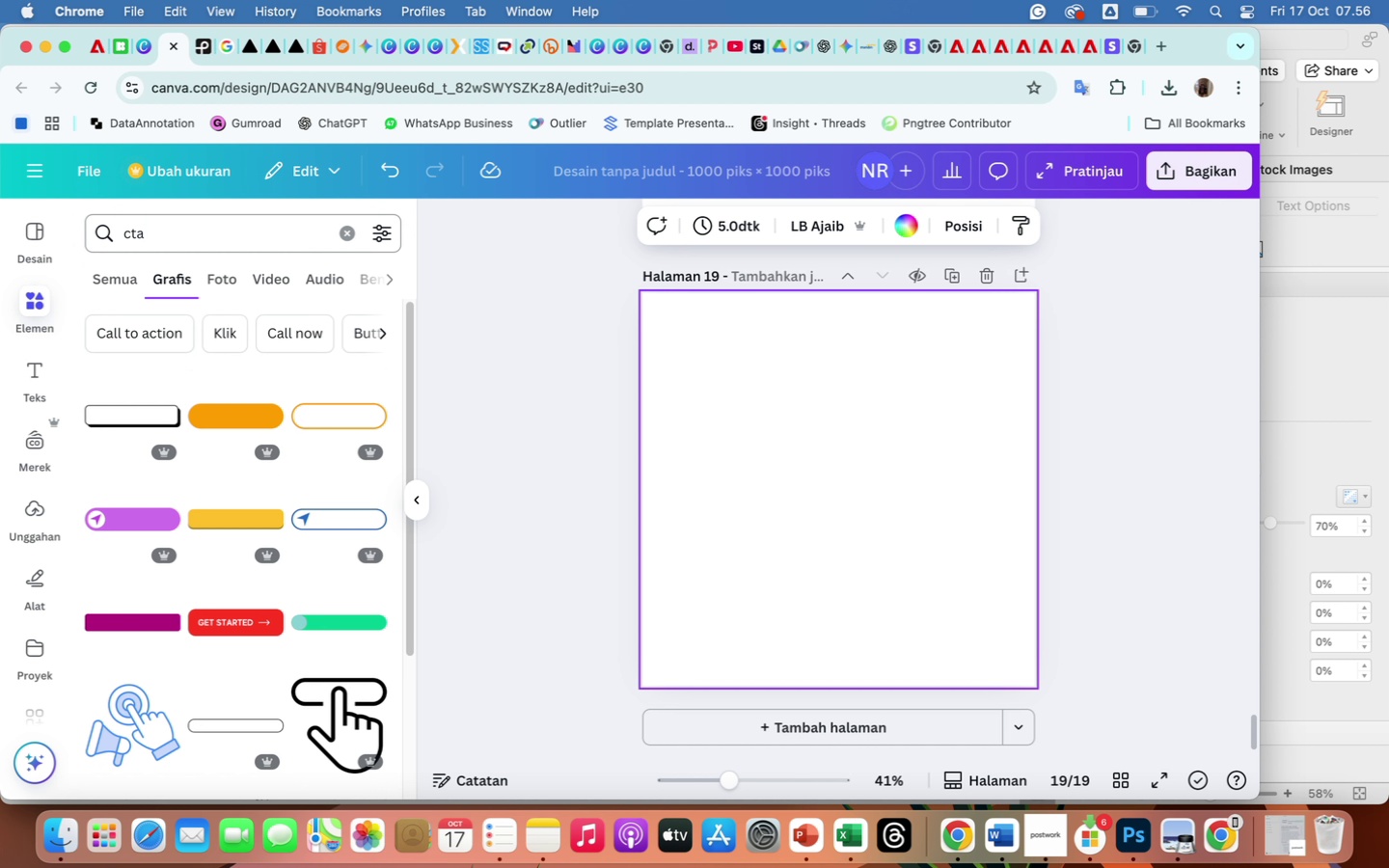 
scroll: coordinate [193, 606], scroll_direction: down, amount: 18.0
 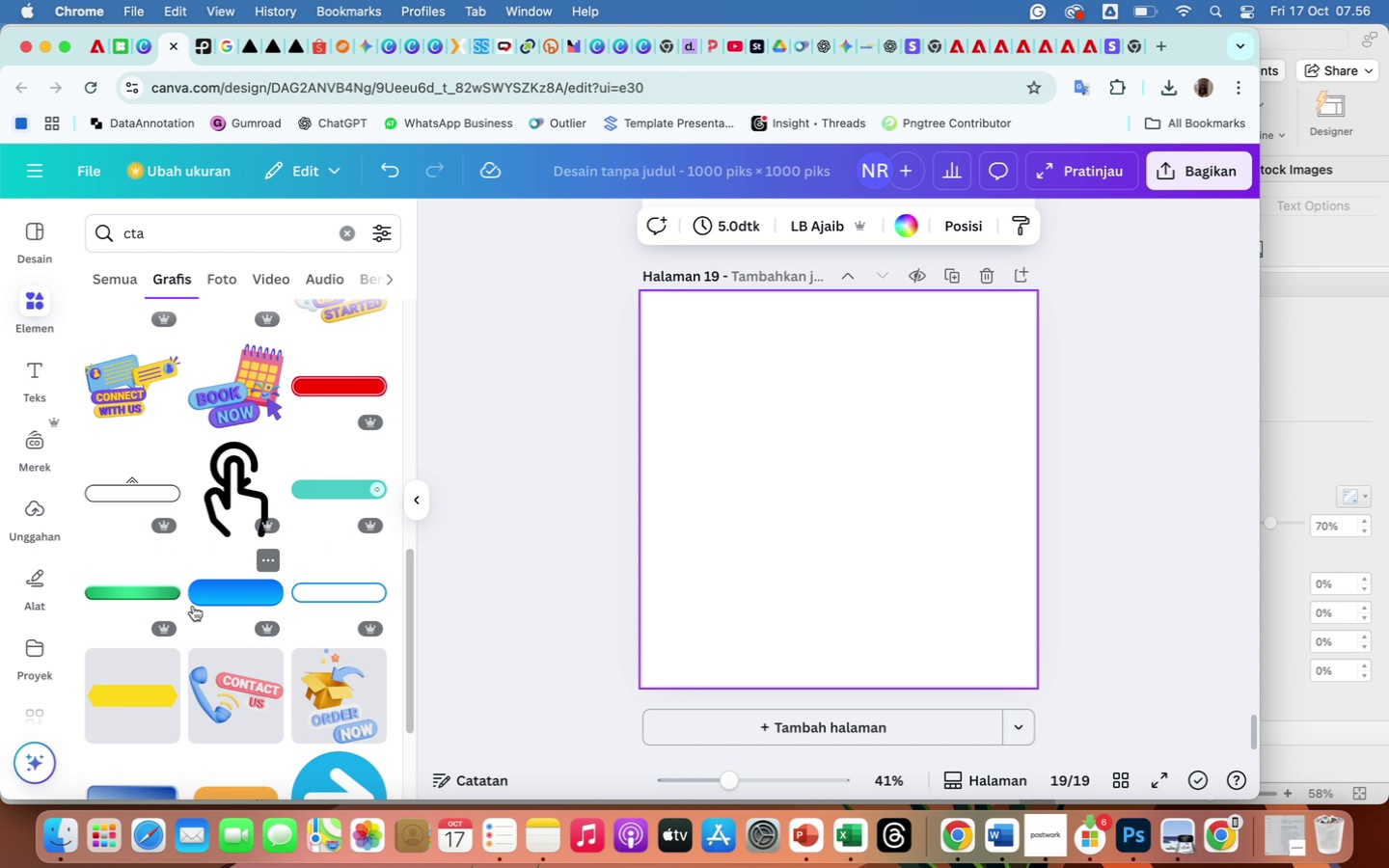 
wait(6.86)
 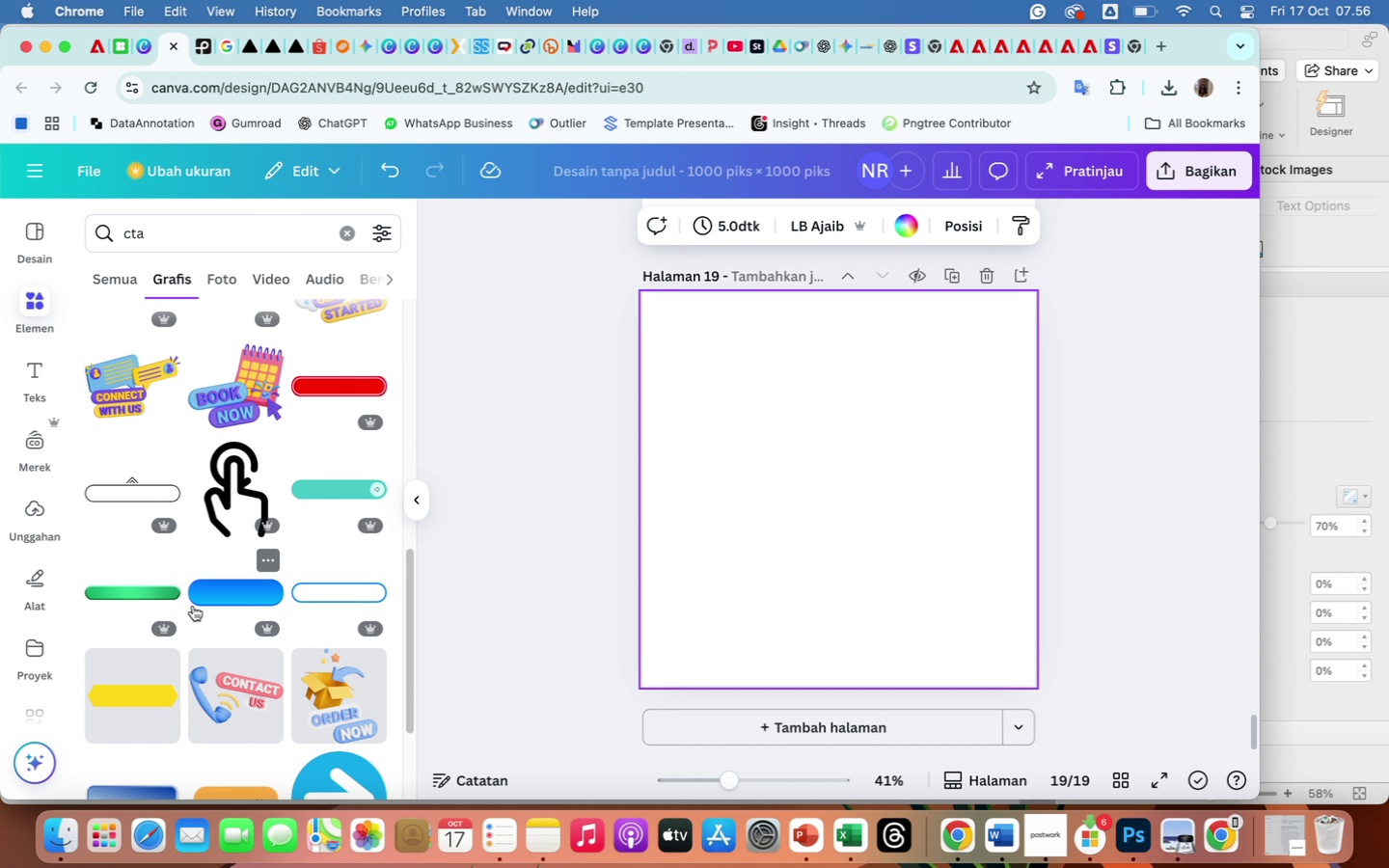 
left_click([228, 682])
 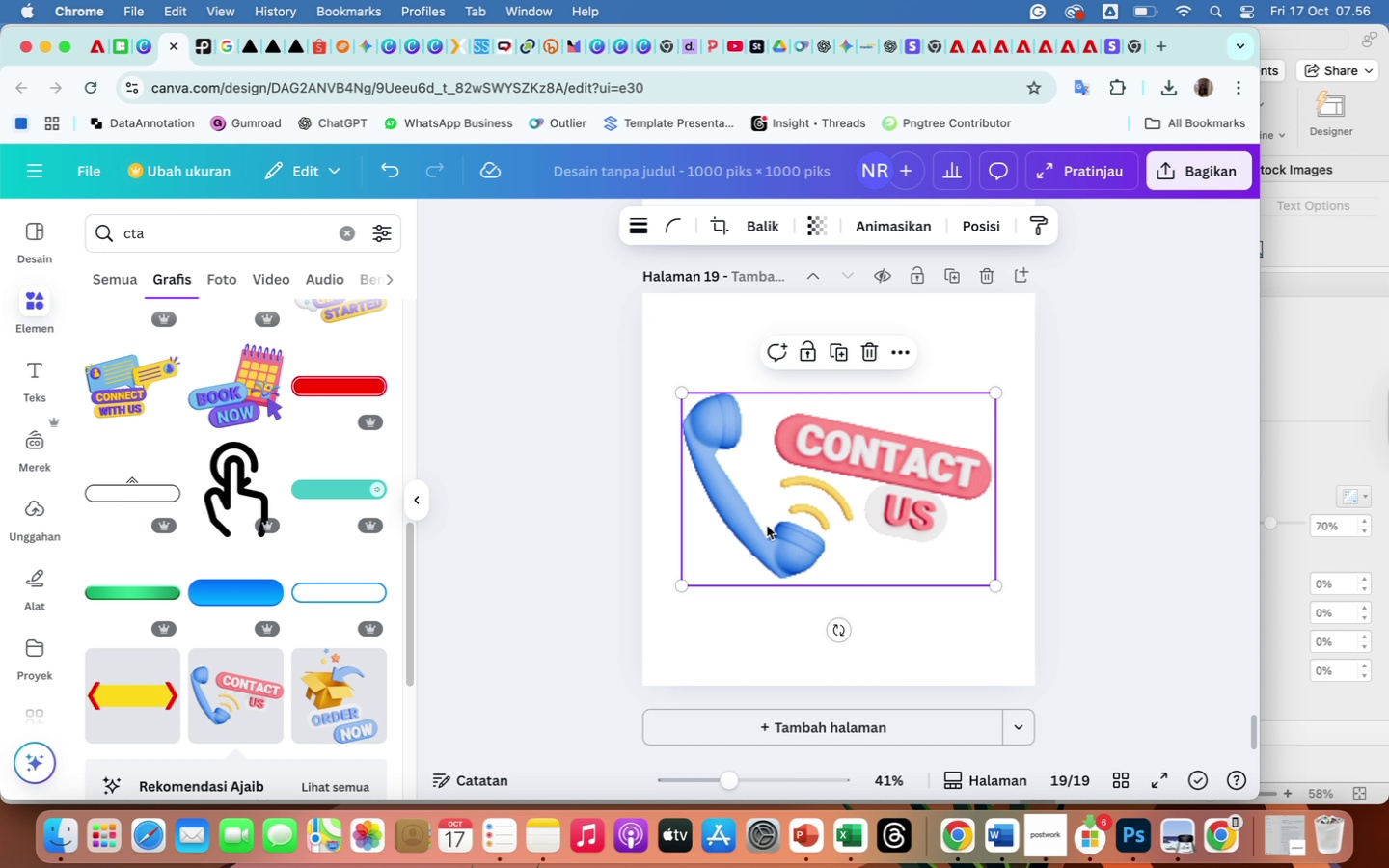 
left_click([766, 526])
 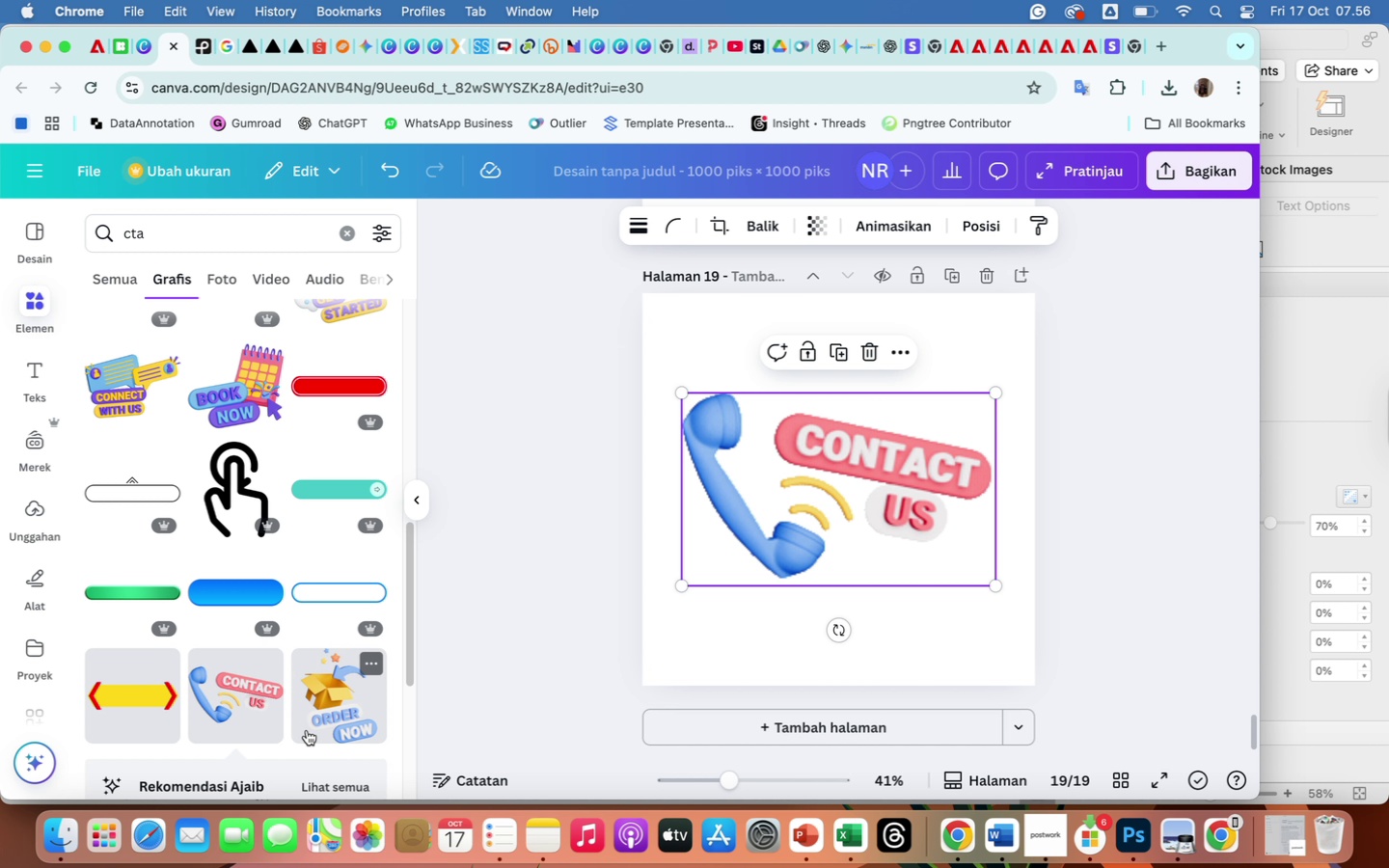 
scroll: coordinate [307, 730], scroll_direction: down, amount: 24.0
 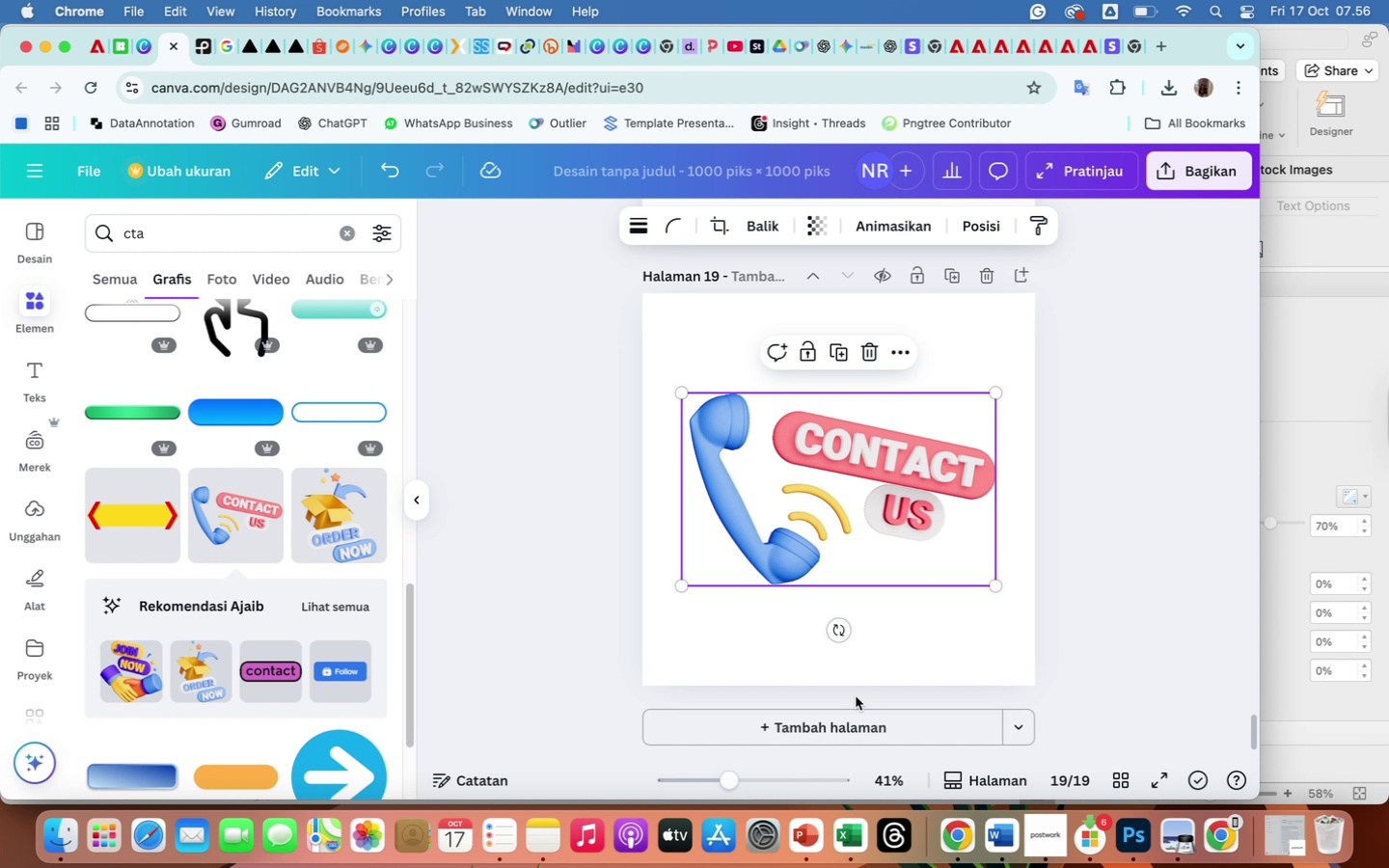 
left_click([829, 727])
 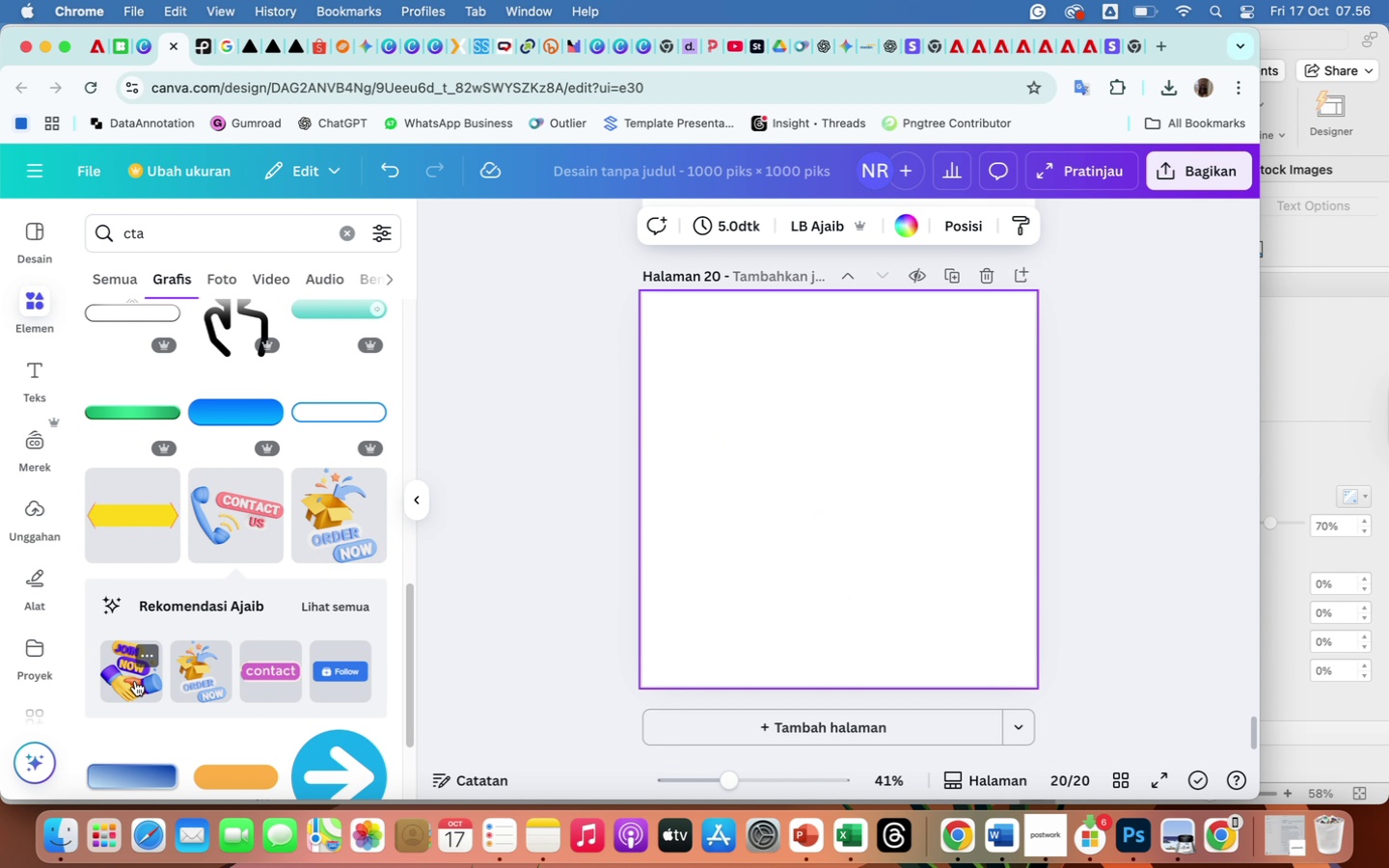 
left_click([135, 681])
 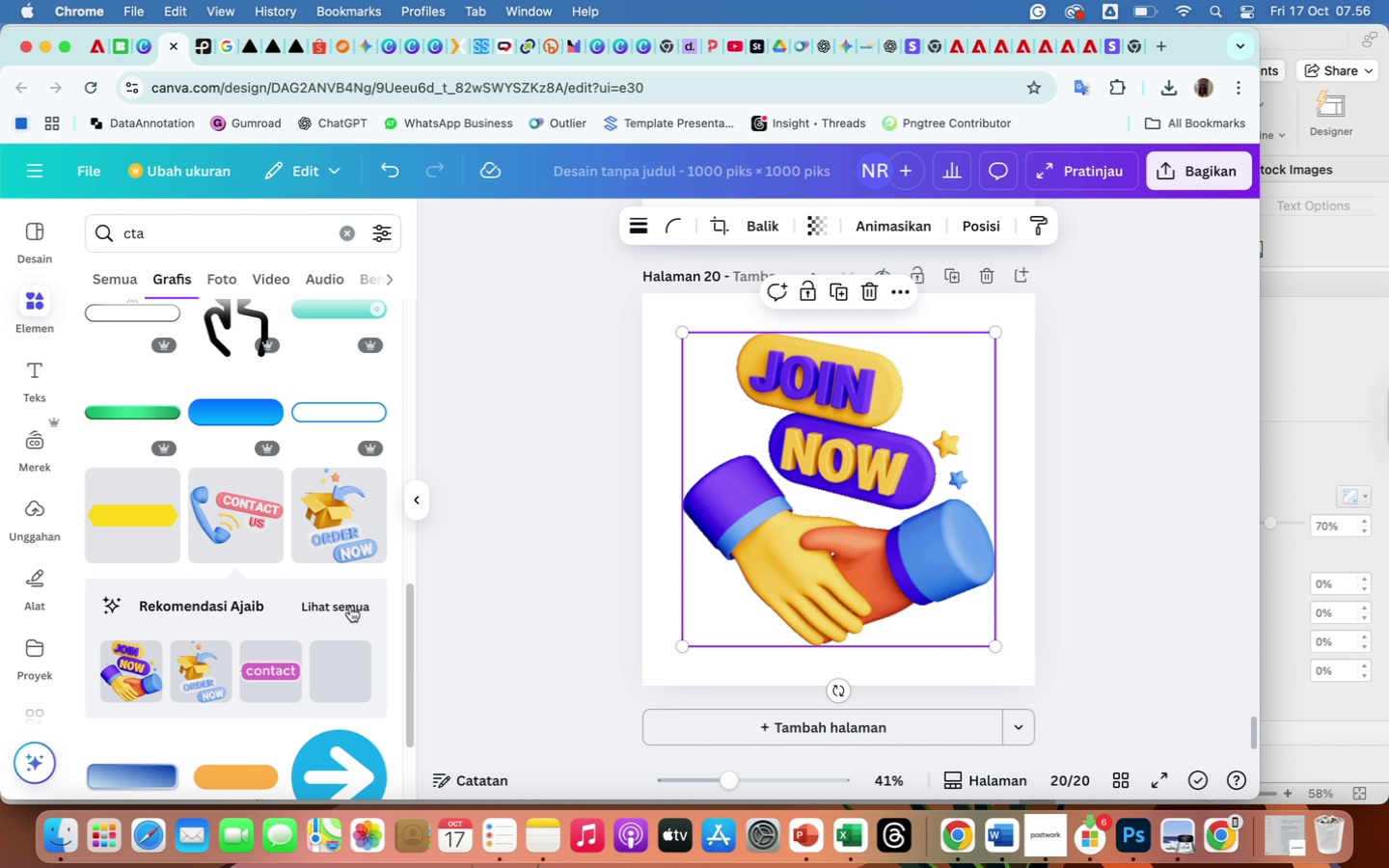 
left_click([350, 607])
 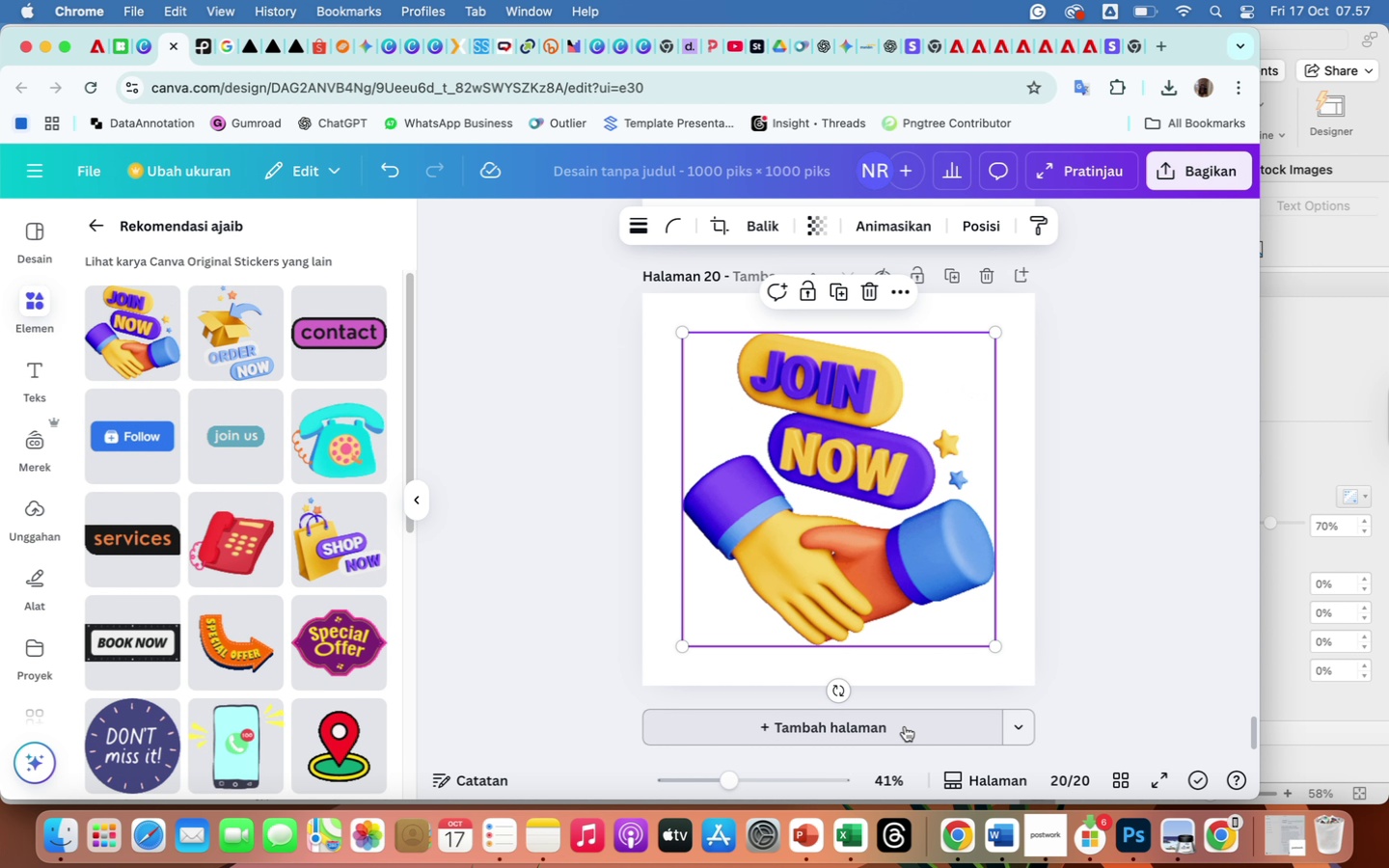 
left_click([903, 723])
 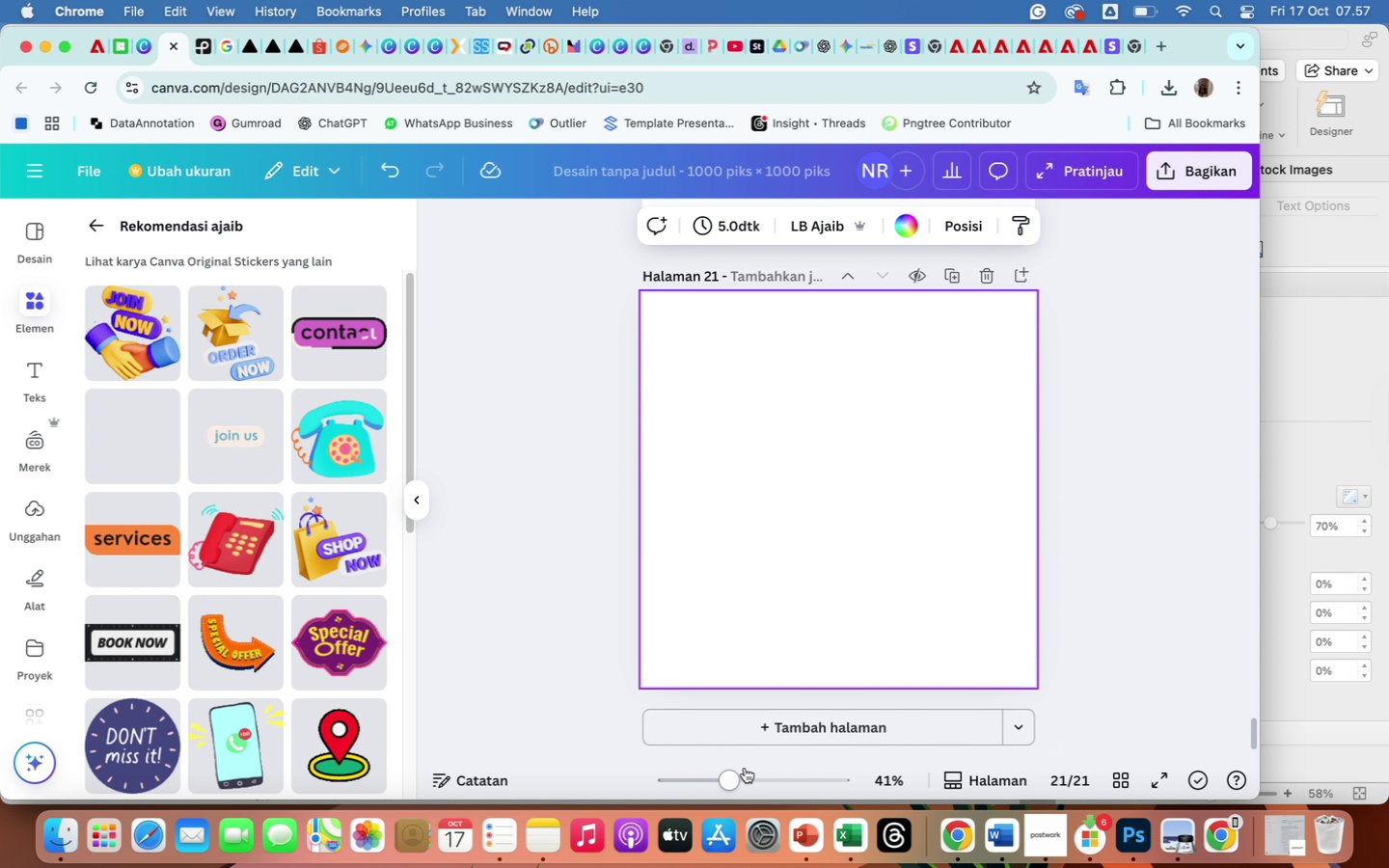 
wait(6.23)
 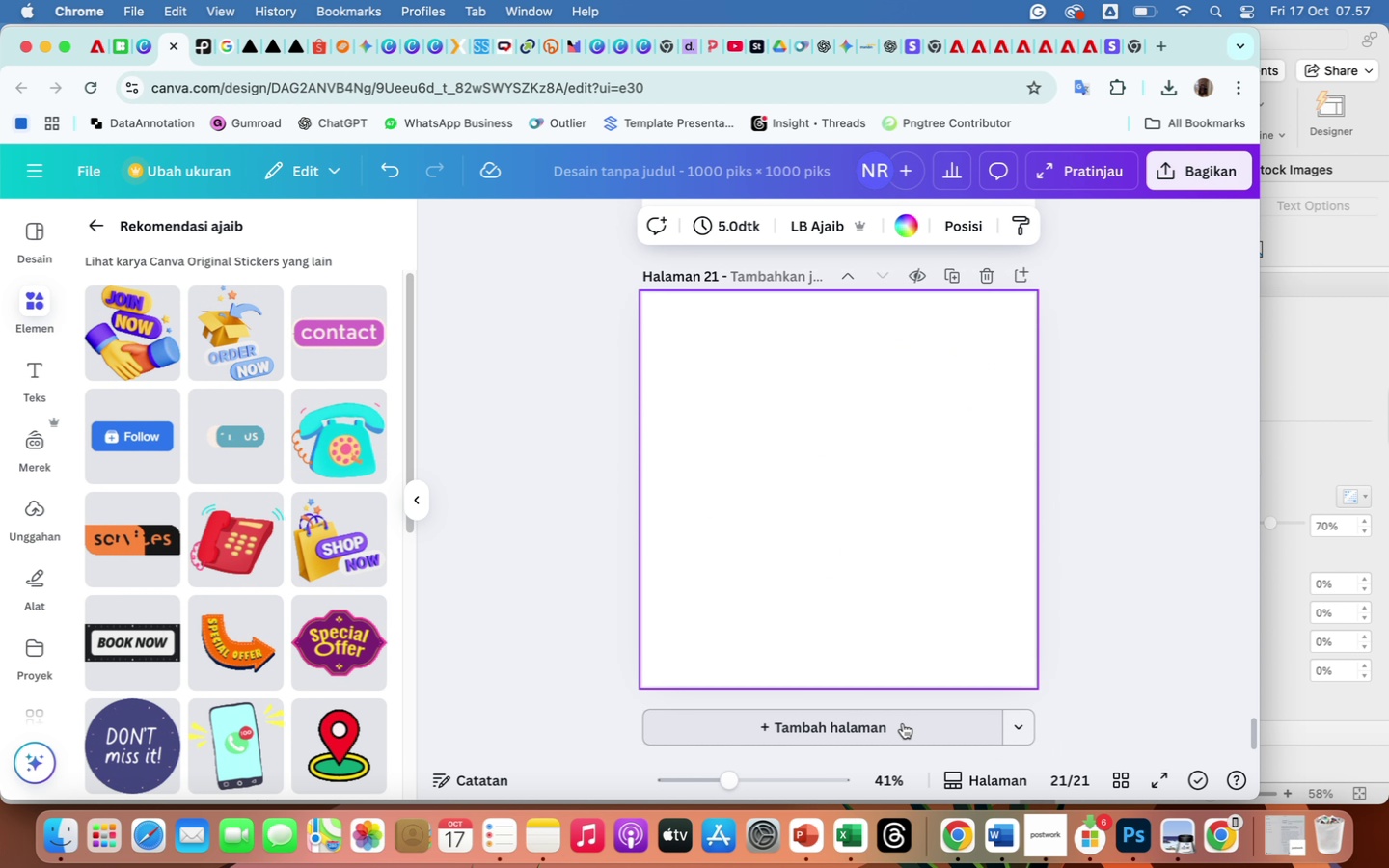 
scroll: coordinate [222, 700], scroll_direction: down, amount: 57.0
 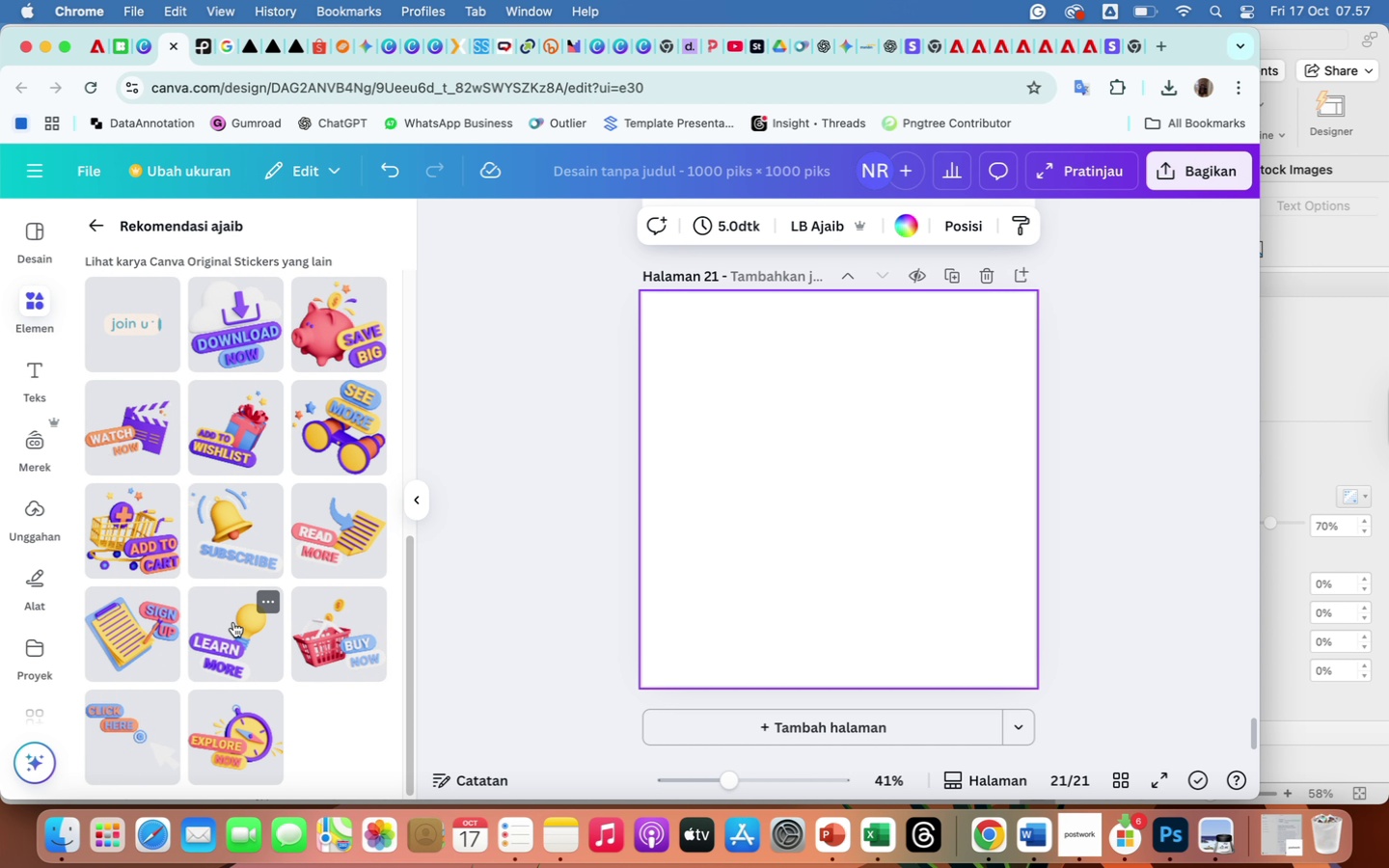 
left_click([233, 623])
 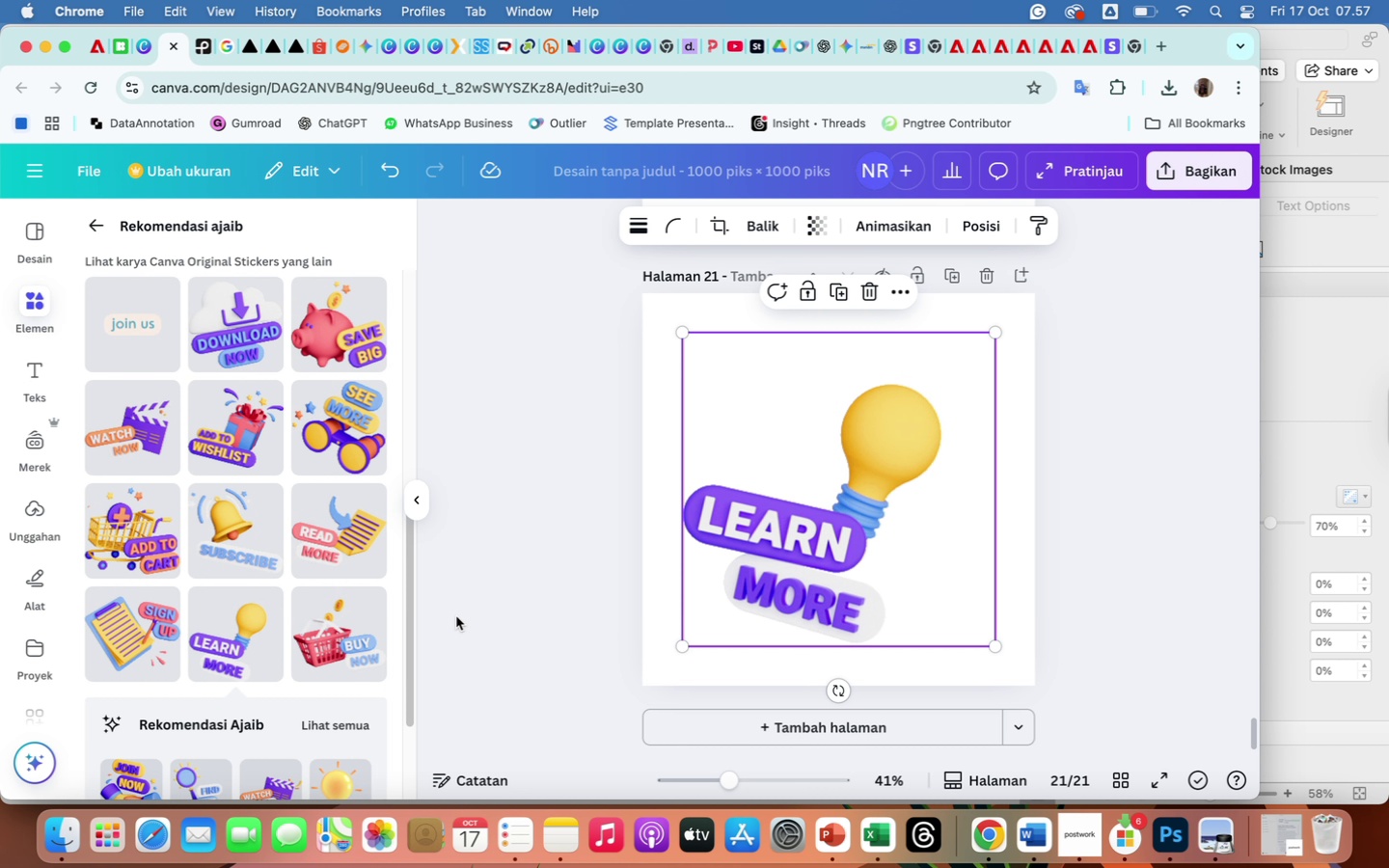 
scroll: coordinate [257, 625], scroll_direction: down, amount: 23.0
 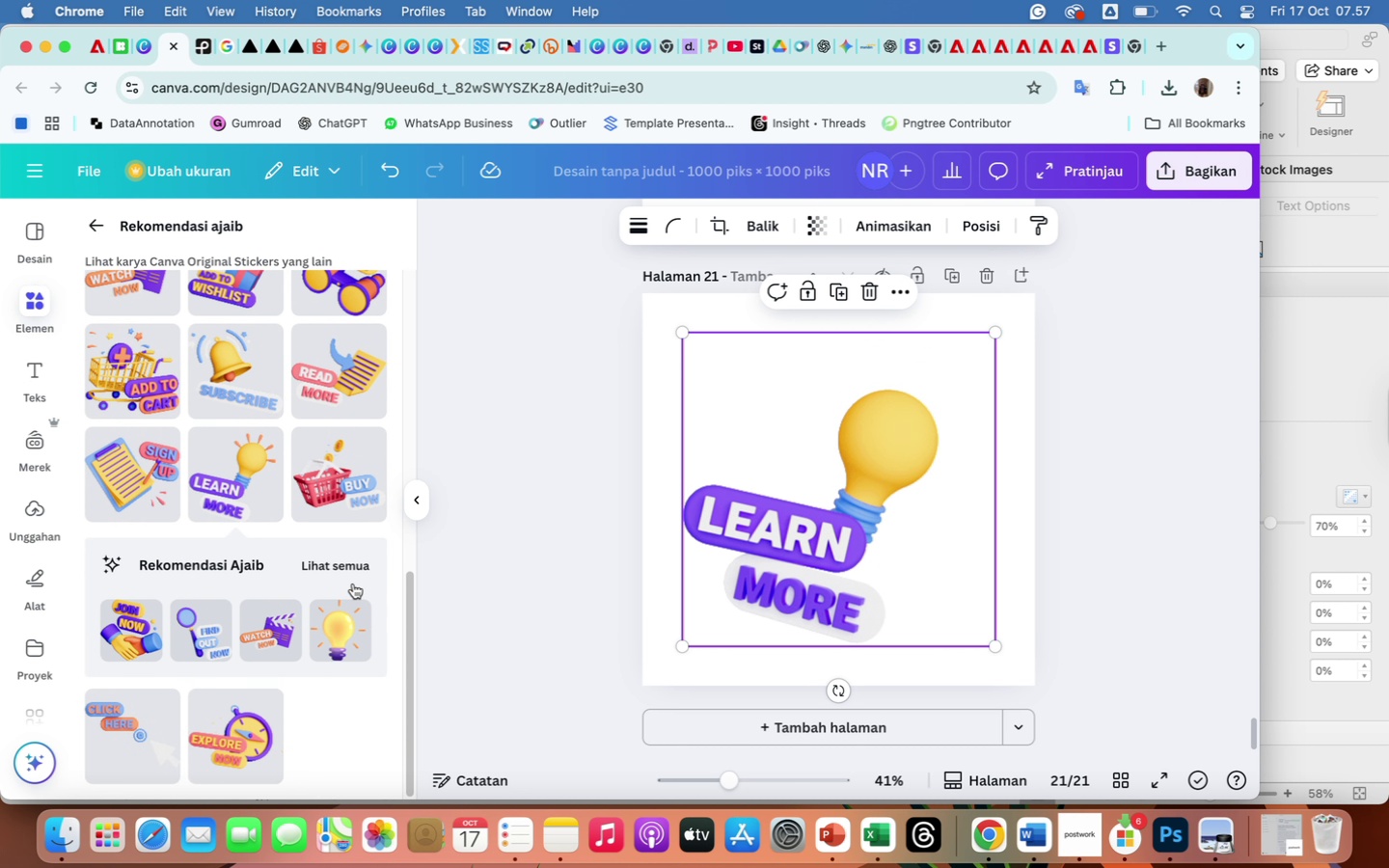 
left_click([346, 560])
 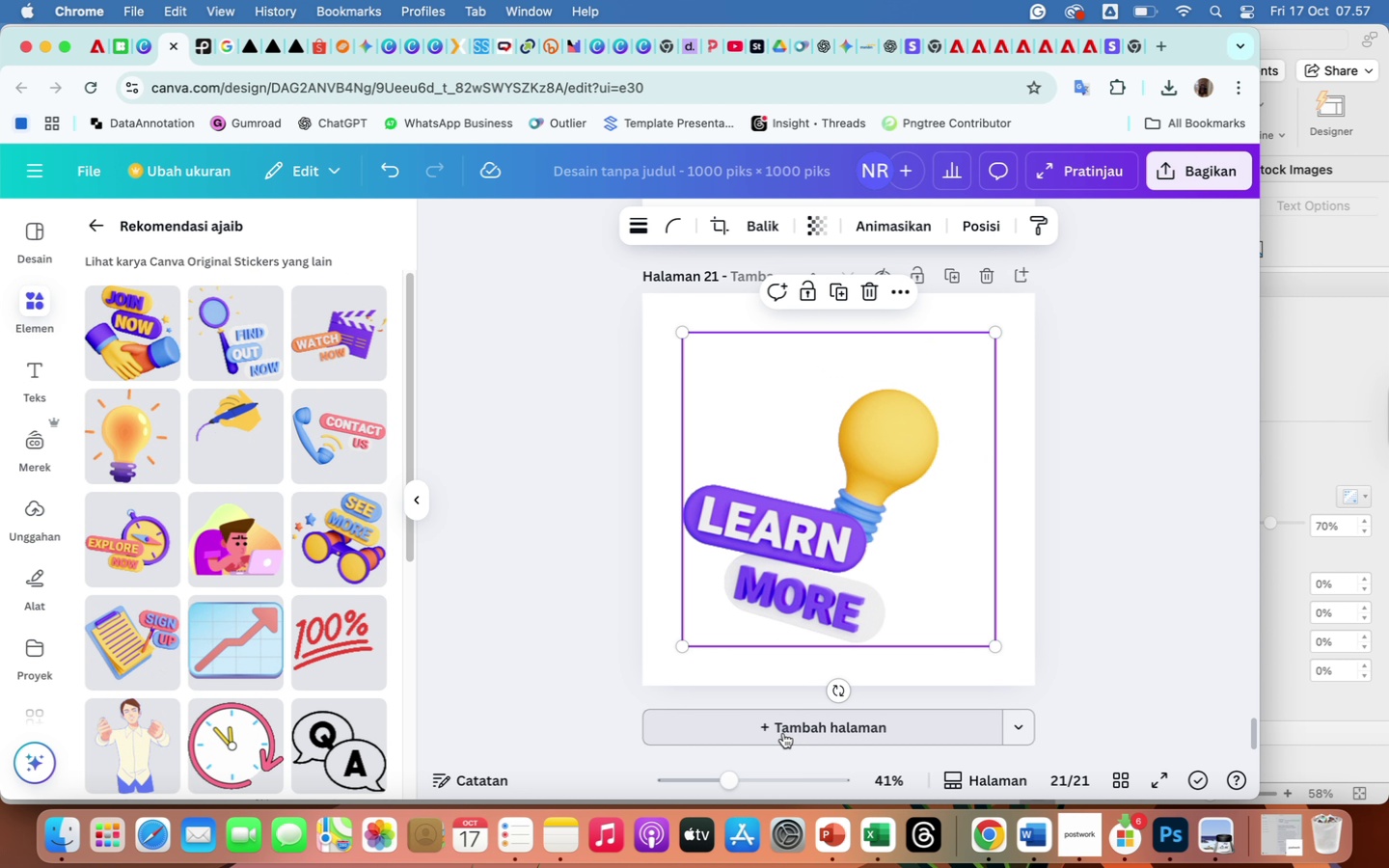 
left_click([784, 734])
 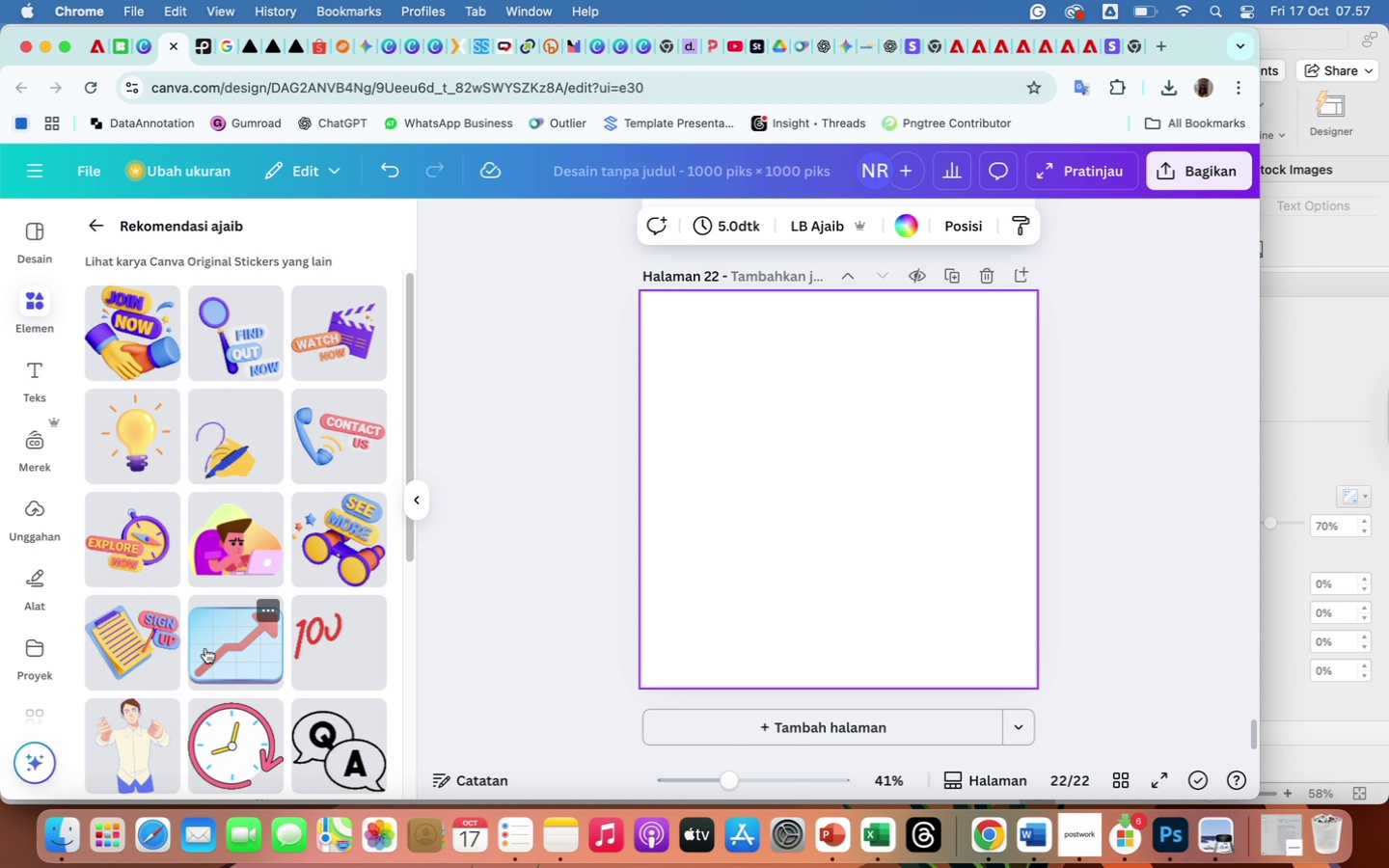 
left_click([205, 648])
 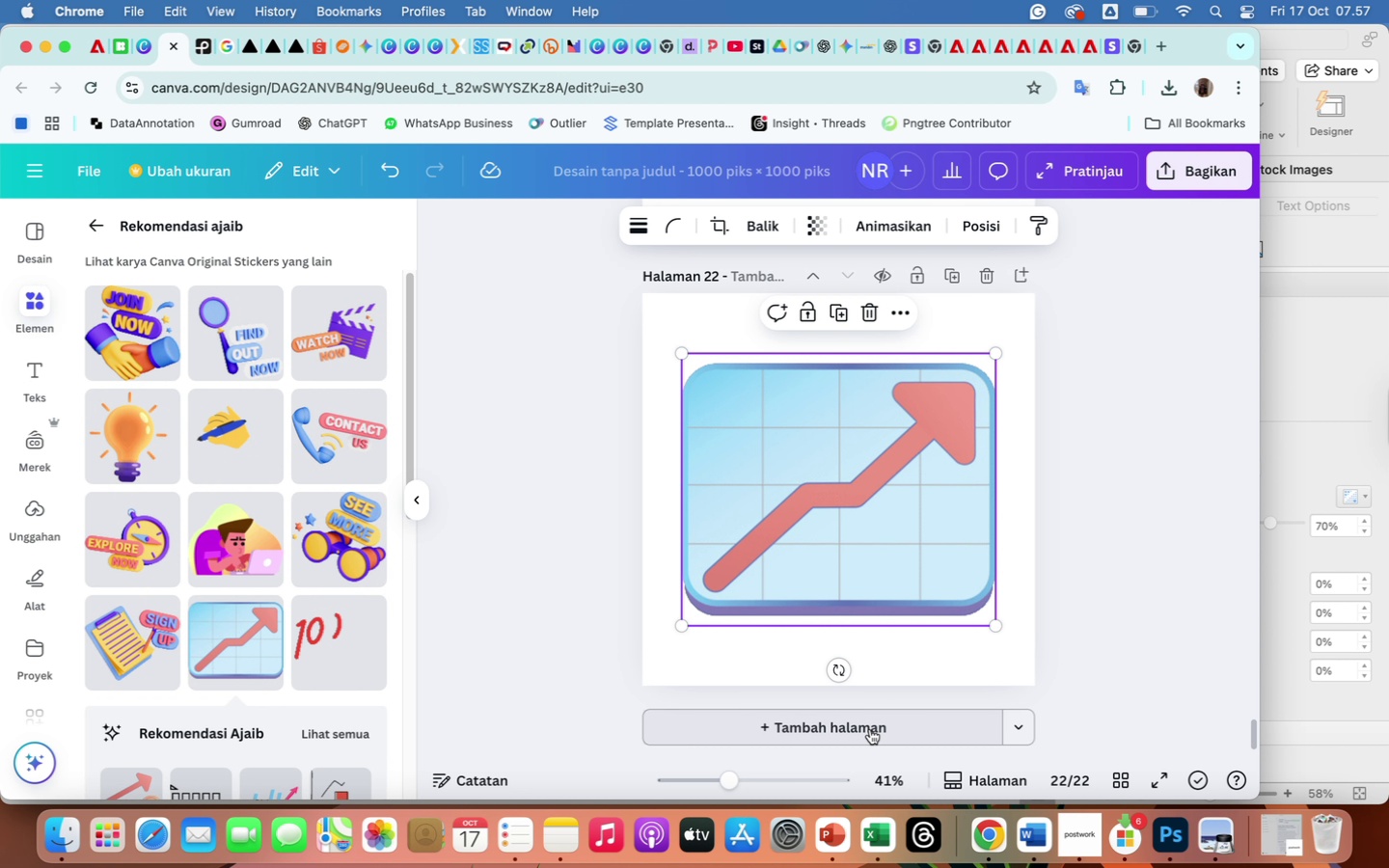 
left_click([870, 729])
 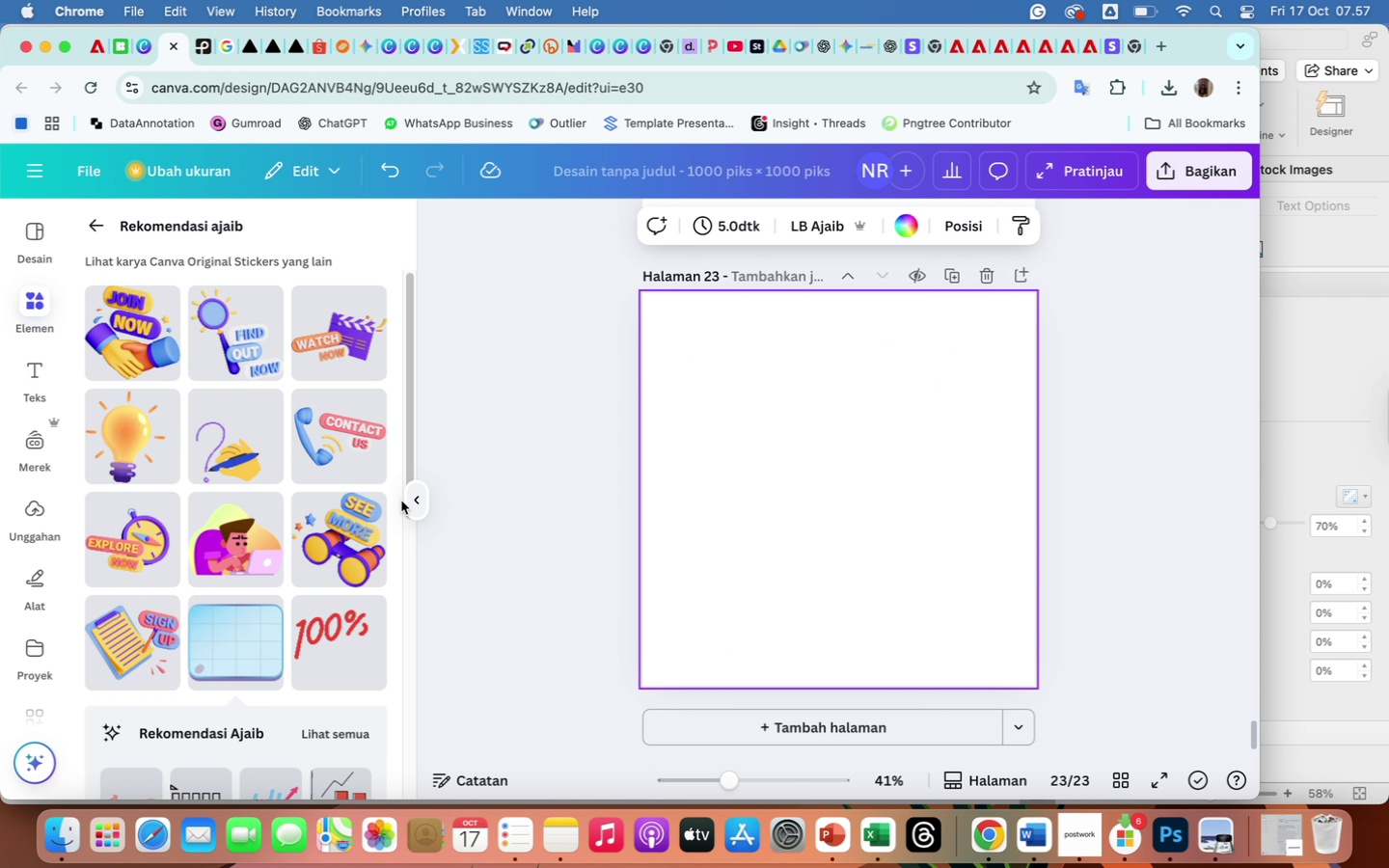 
scroll: coordinate [286, 549], scroll_direction: down, amount: 27.0
 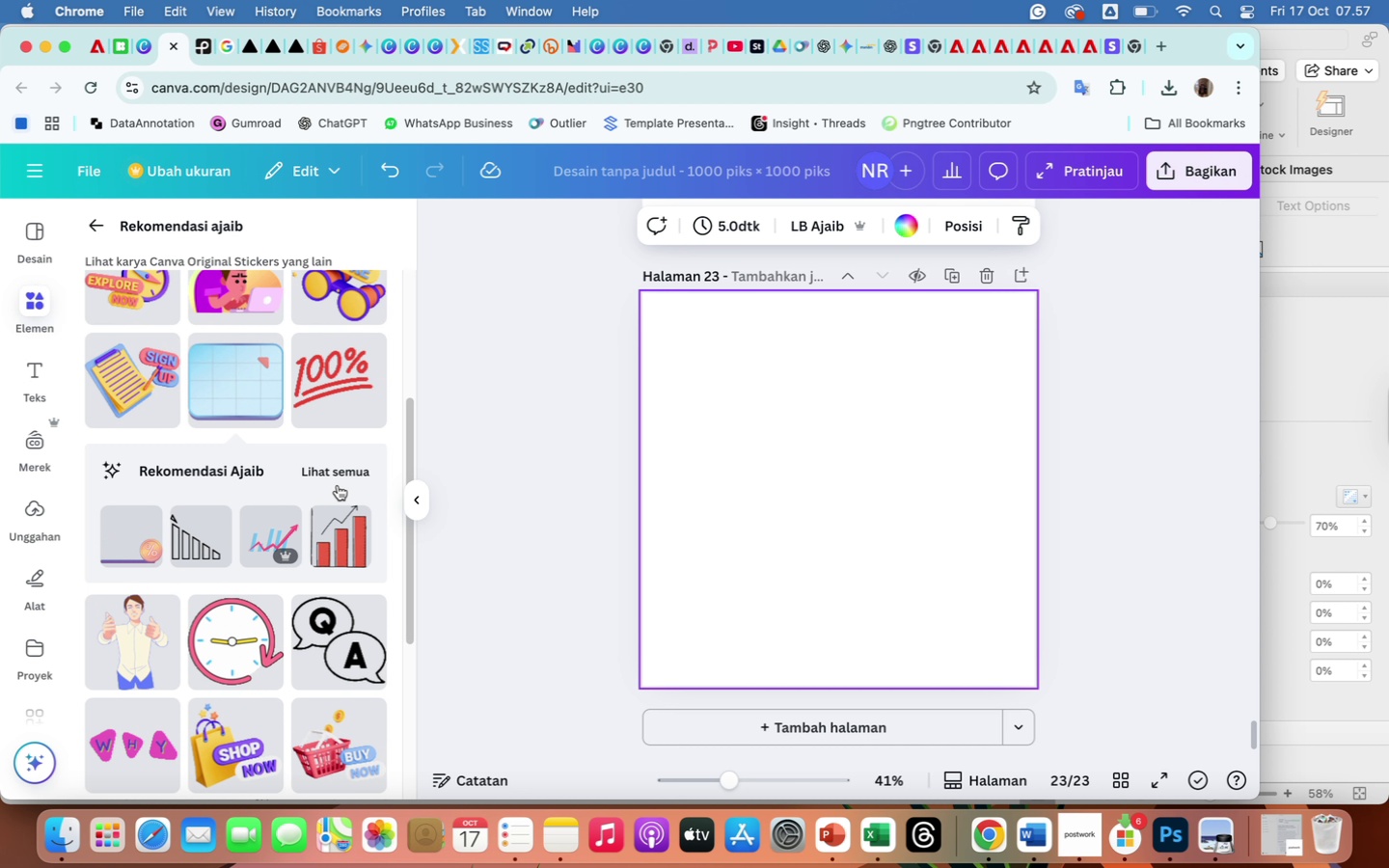 
left_click([339, 467])
 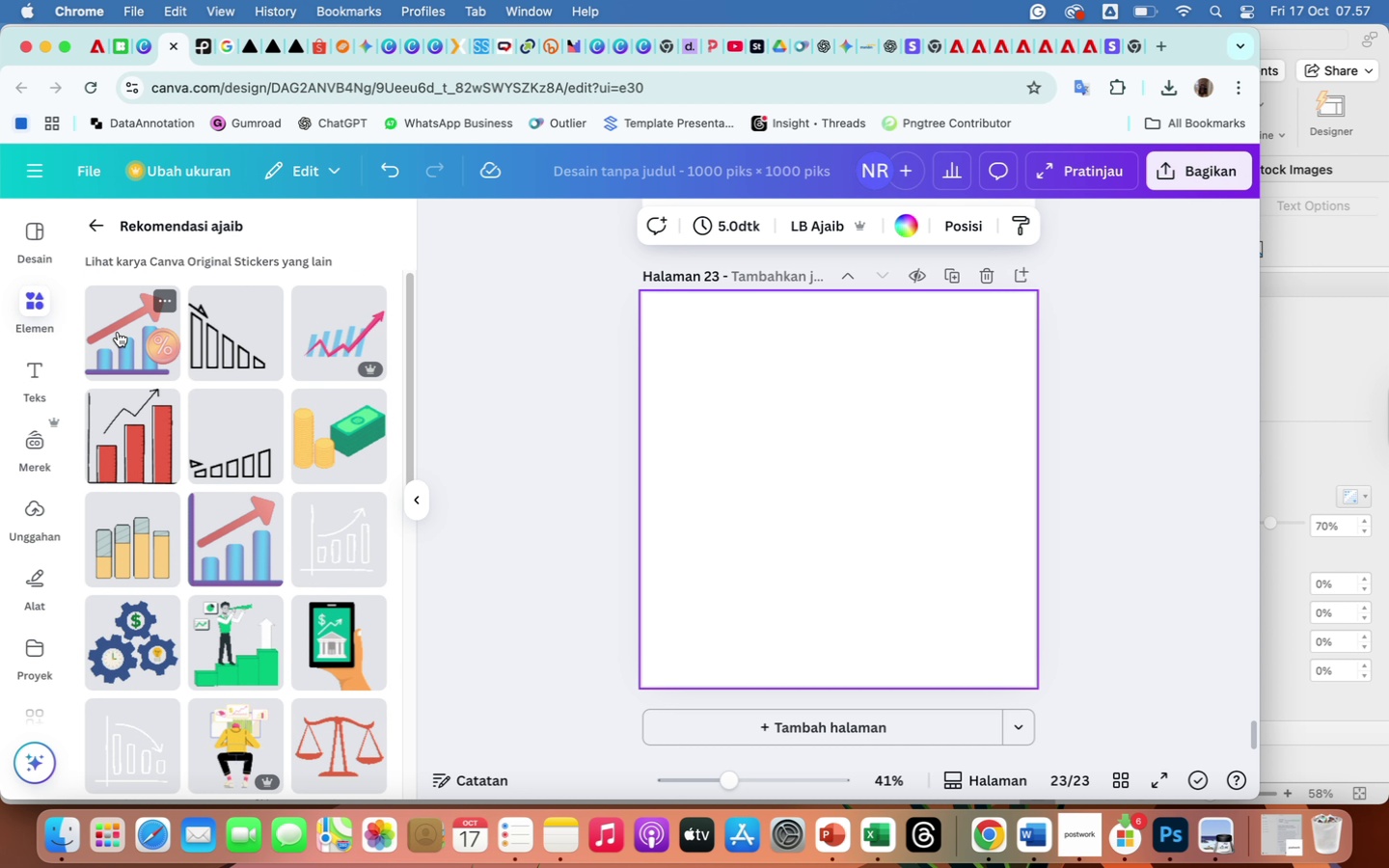 
left_click([118, 332])
 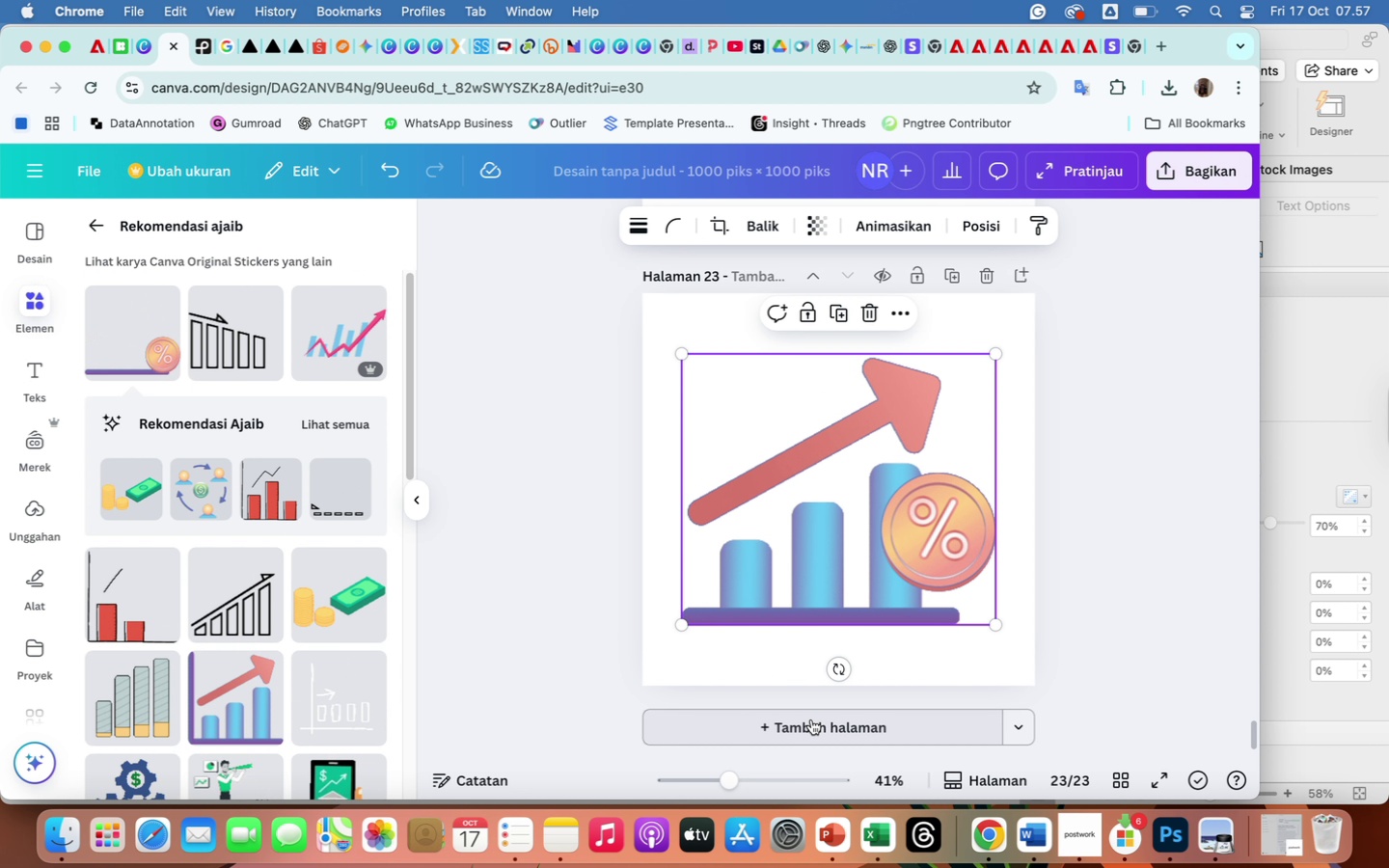 
left_click([811, 719])
 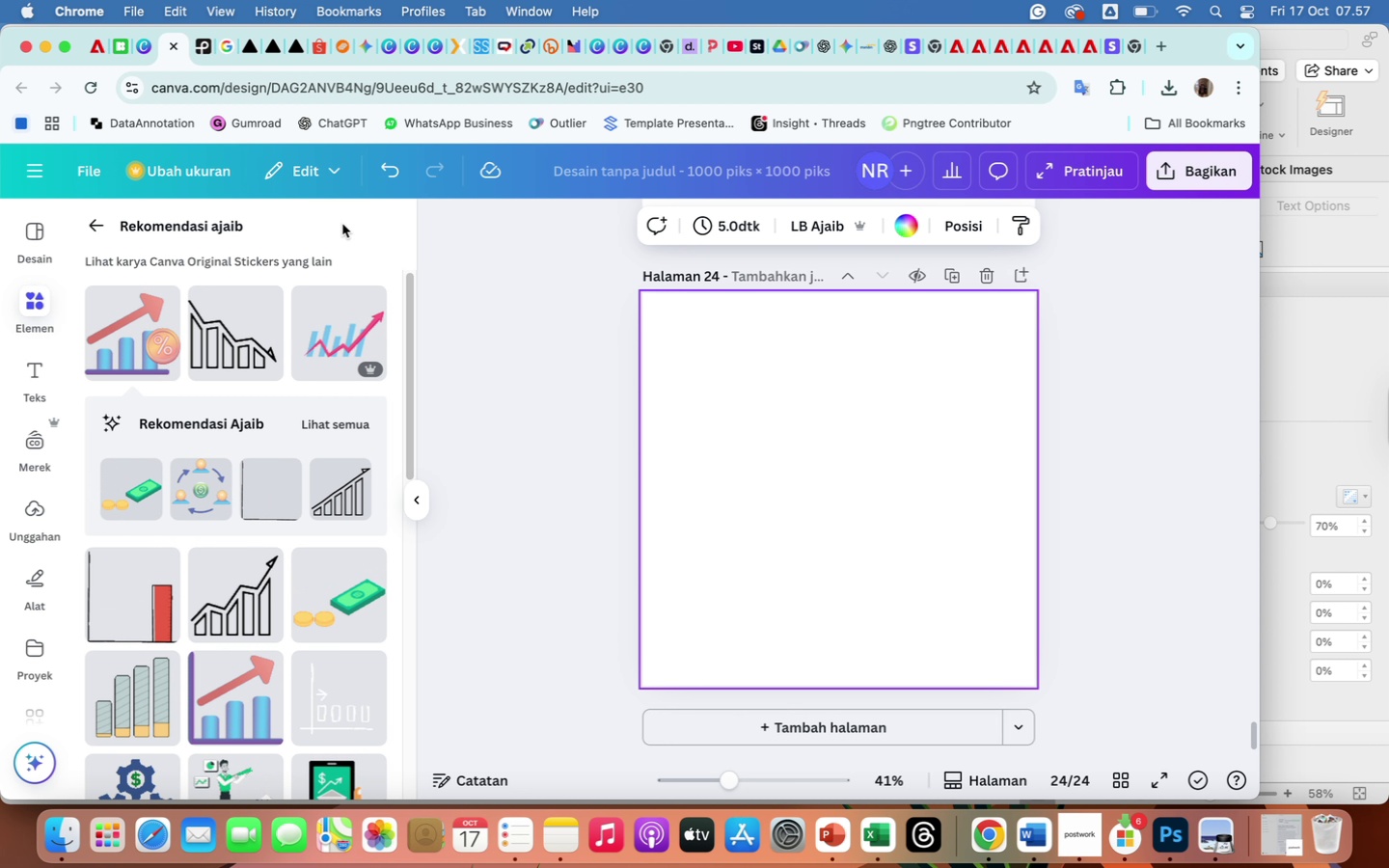 
wait(11.13)
 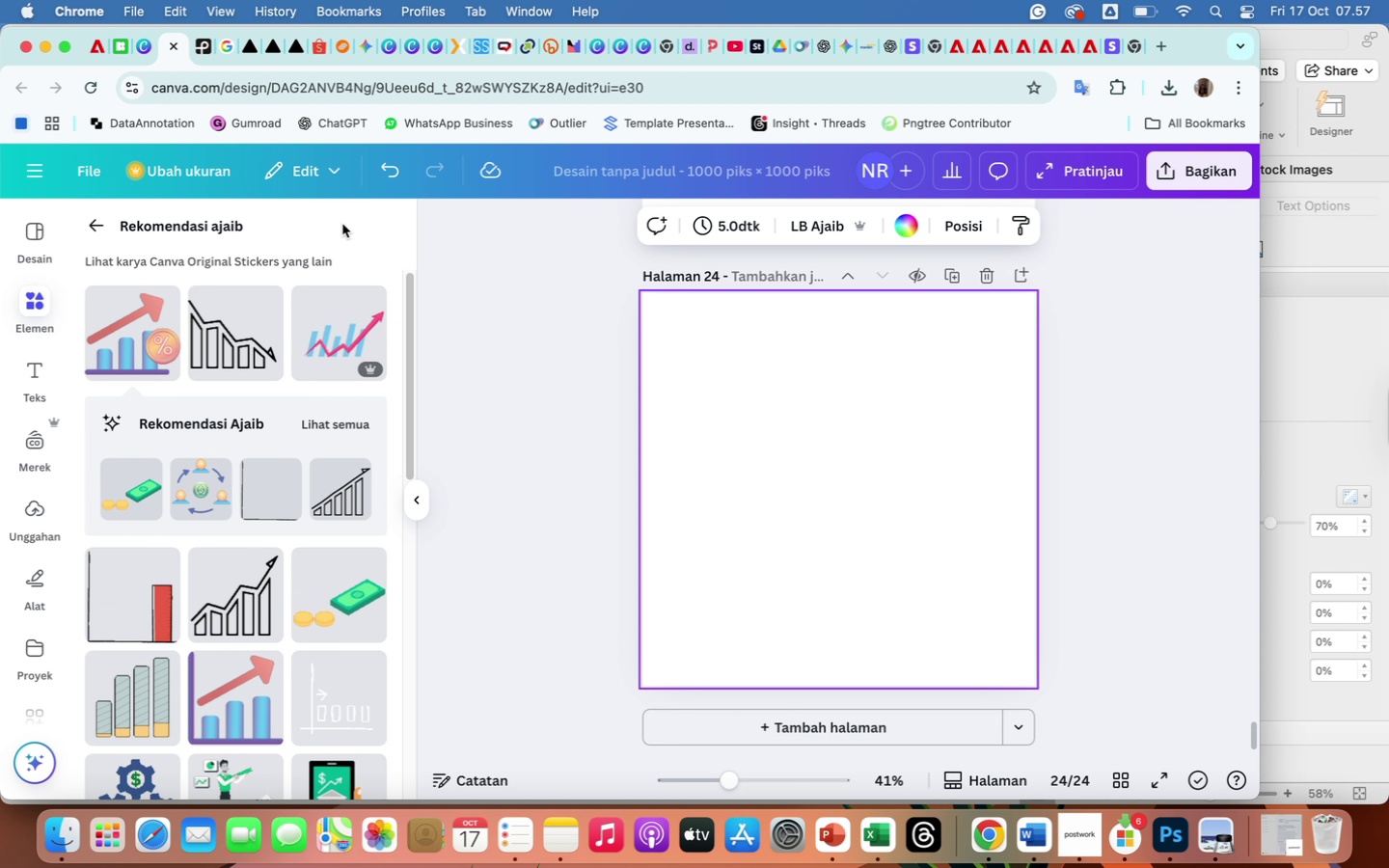 
left_click([203, 508])
 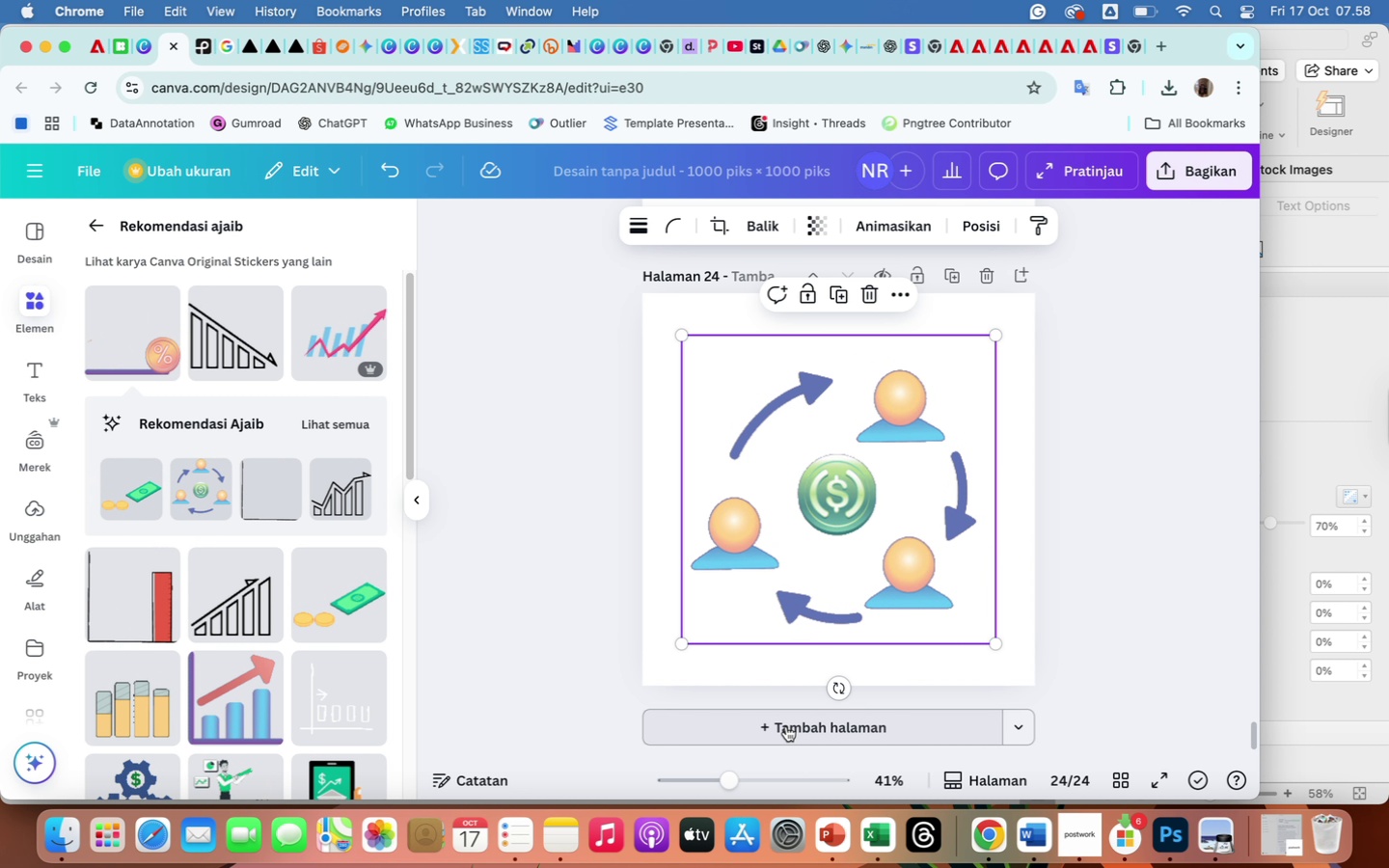 
left_click([786, 726])
 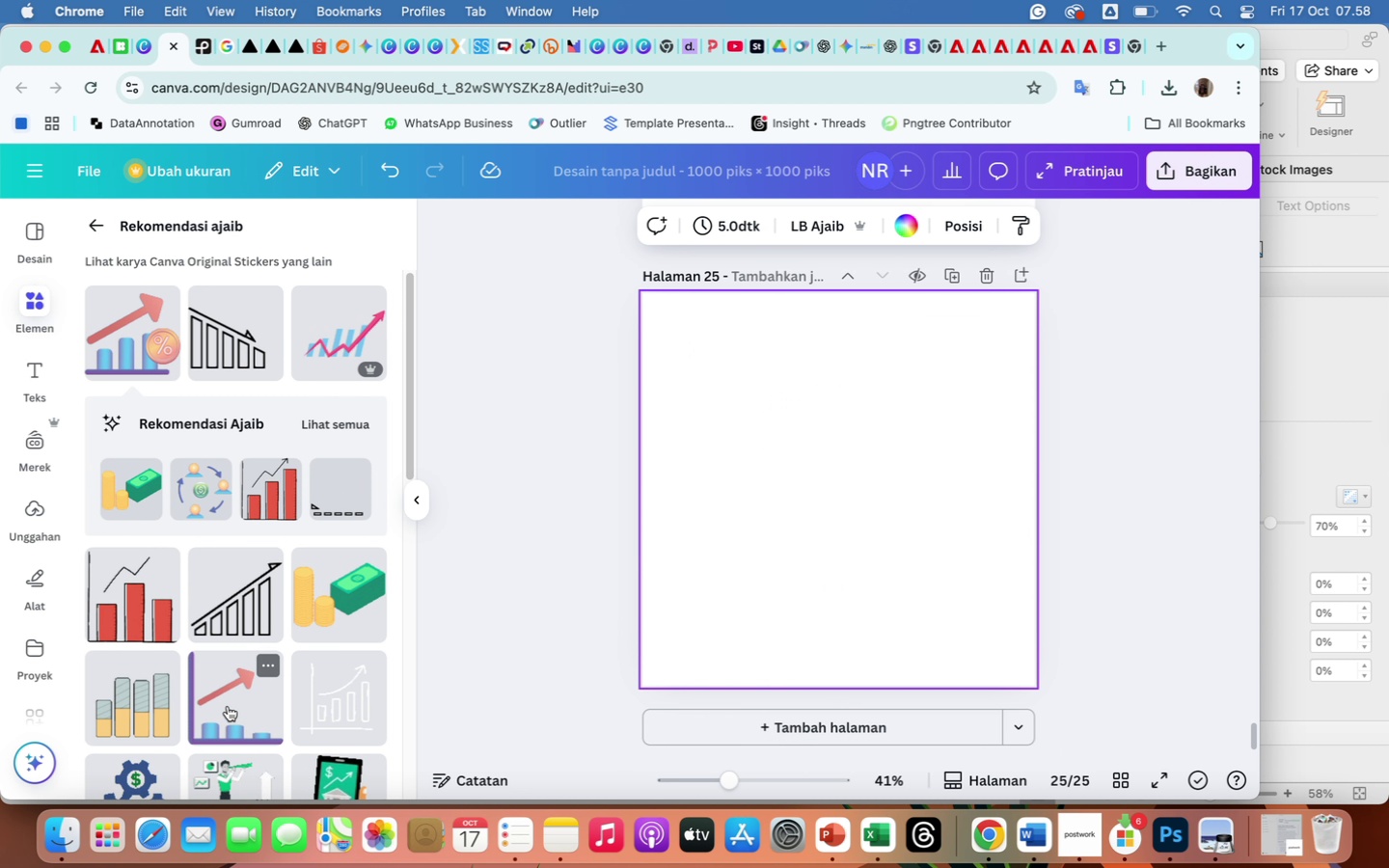 
scroll: coordinate [228, 706], scroll_direction: down, amount: 24.0
 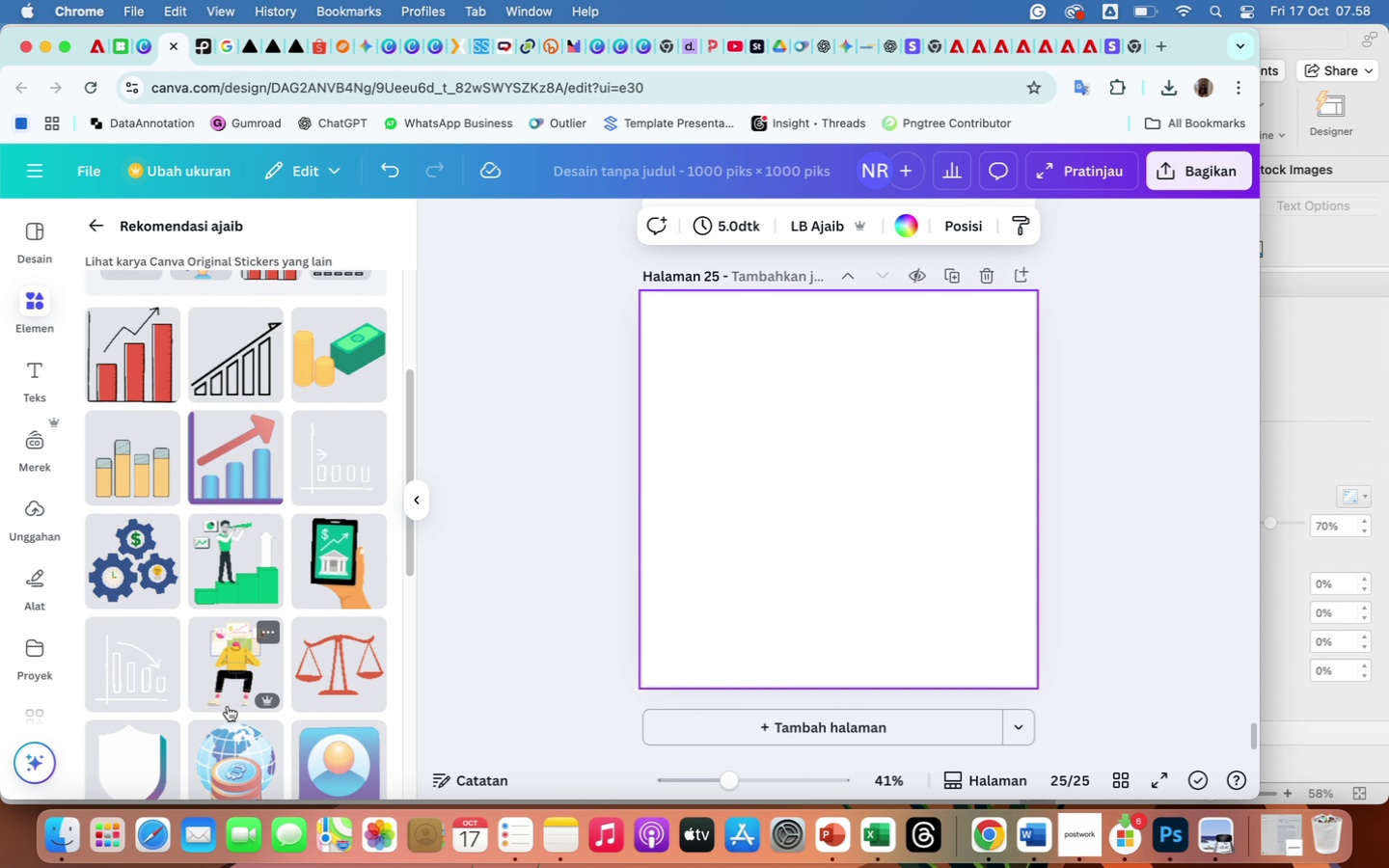 
wait(5.29)
 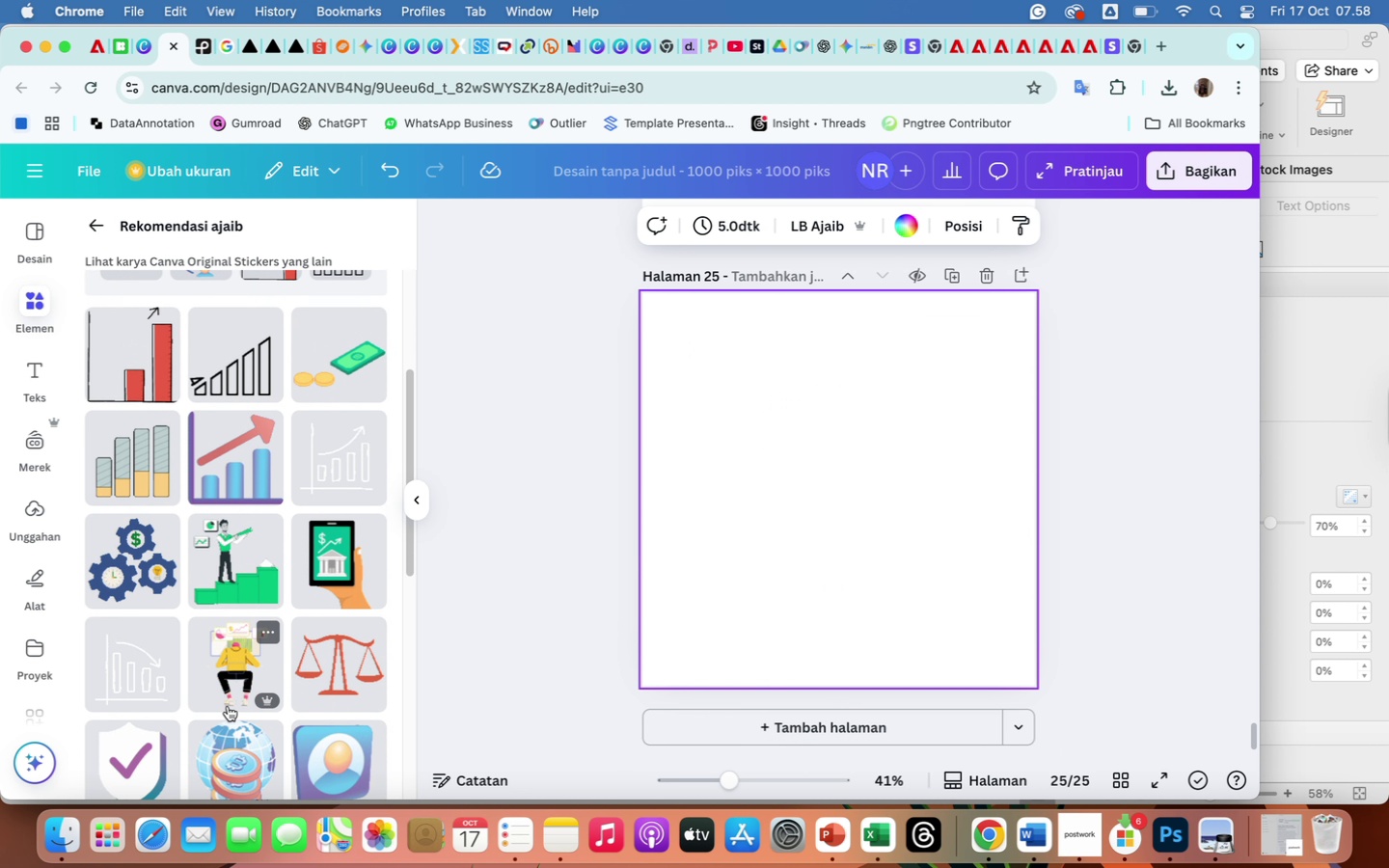 
scroll: coordinate [228, 703], scroll_direction: down, amount: 60.0
 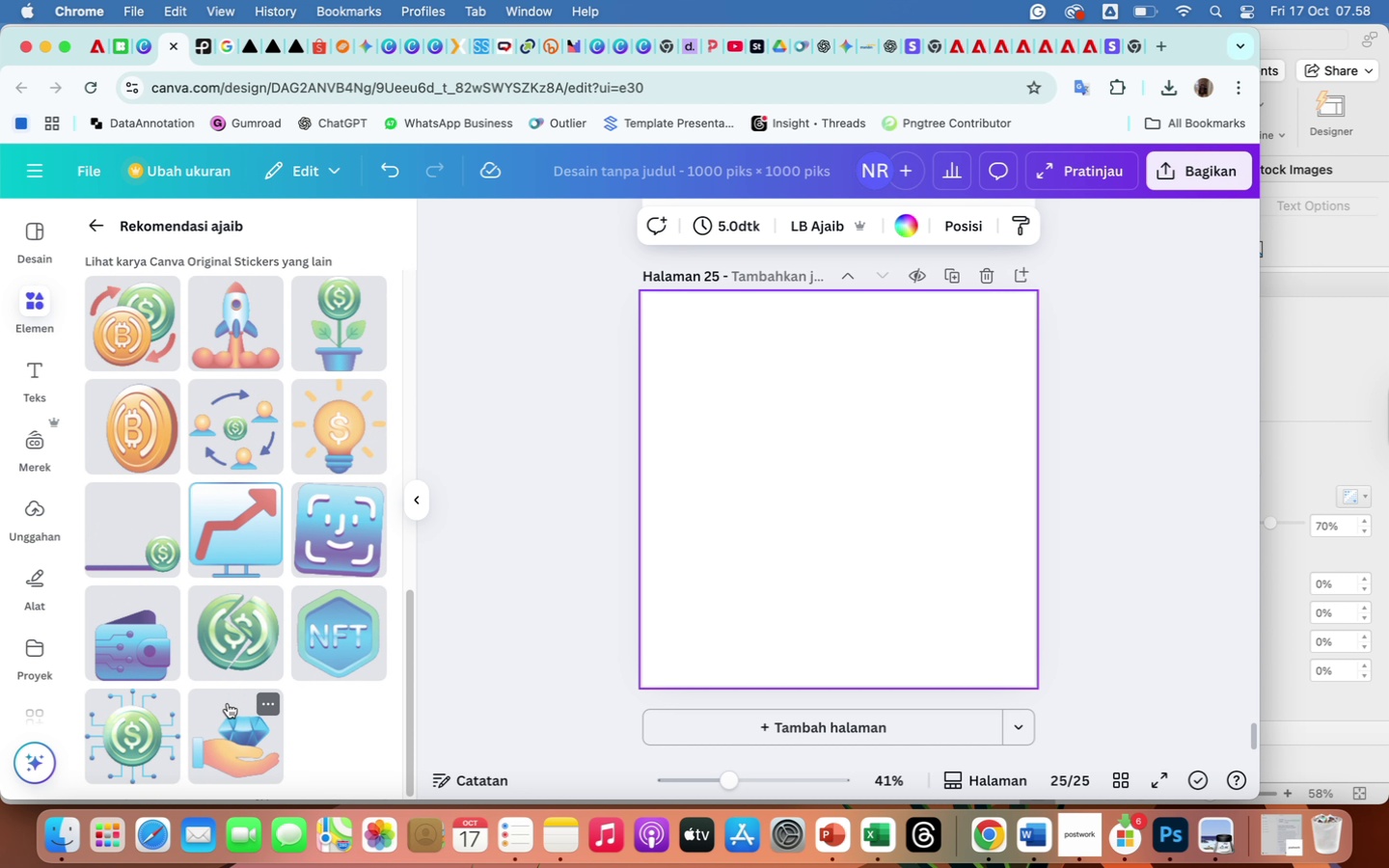 
scroll: coordinate [228, 703], scroll_direction: up, amount: 188.0
 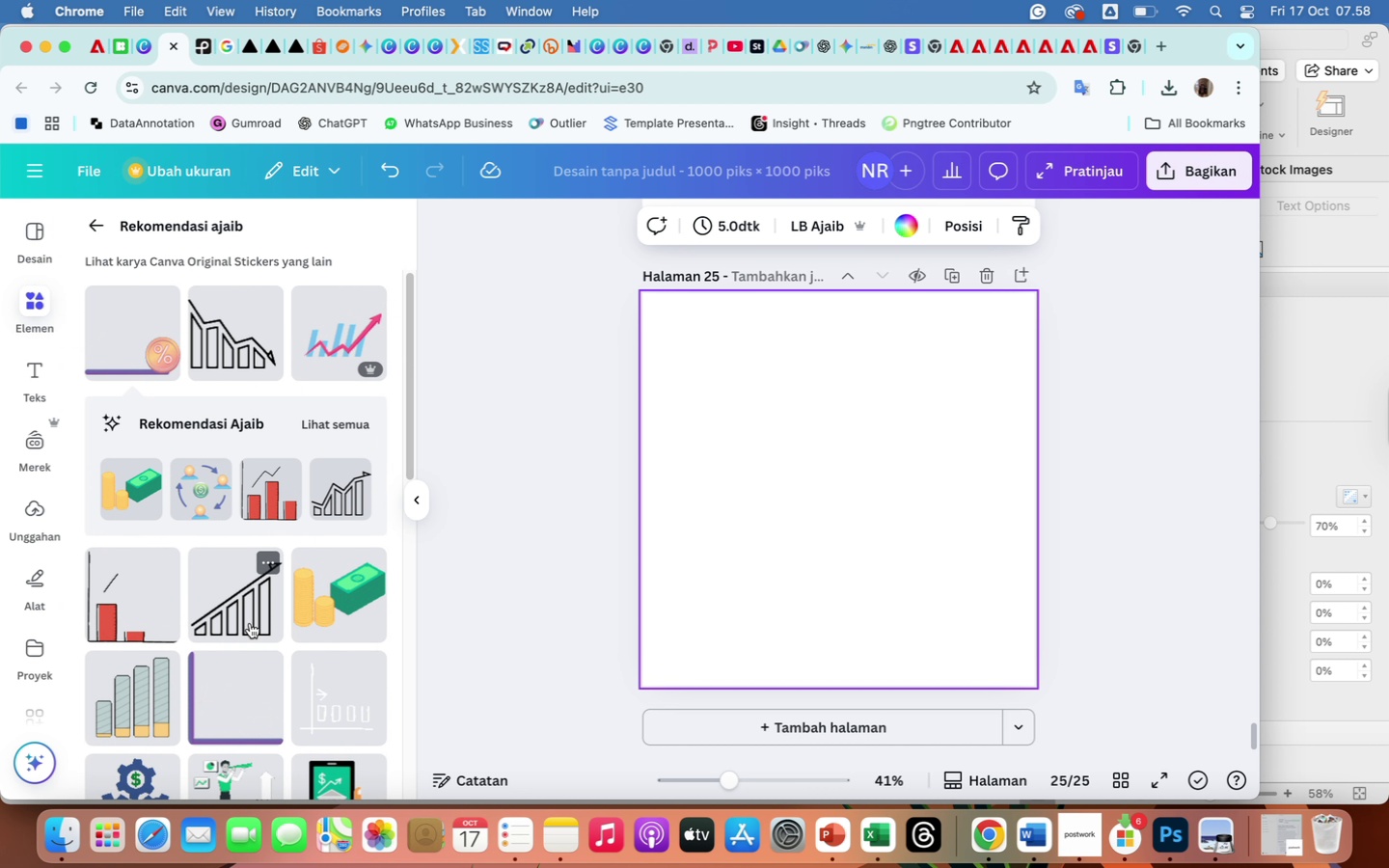 
scroll: coordinate [303, 663], scroll_direction: down, amount: 364.0
 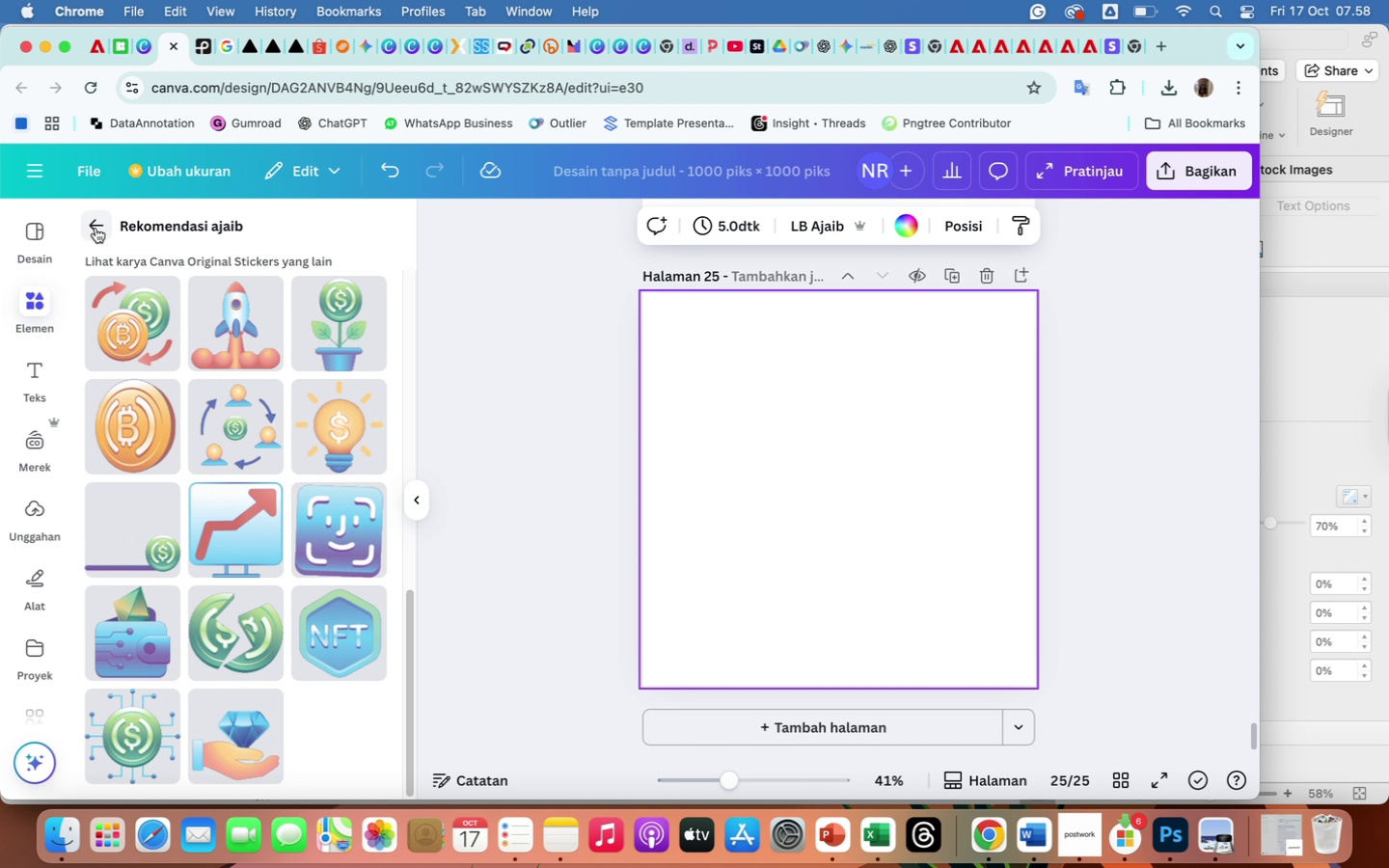 
left_click([95, 228])
 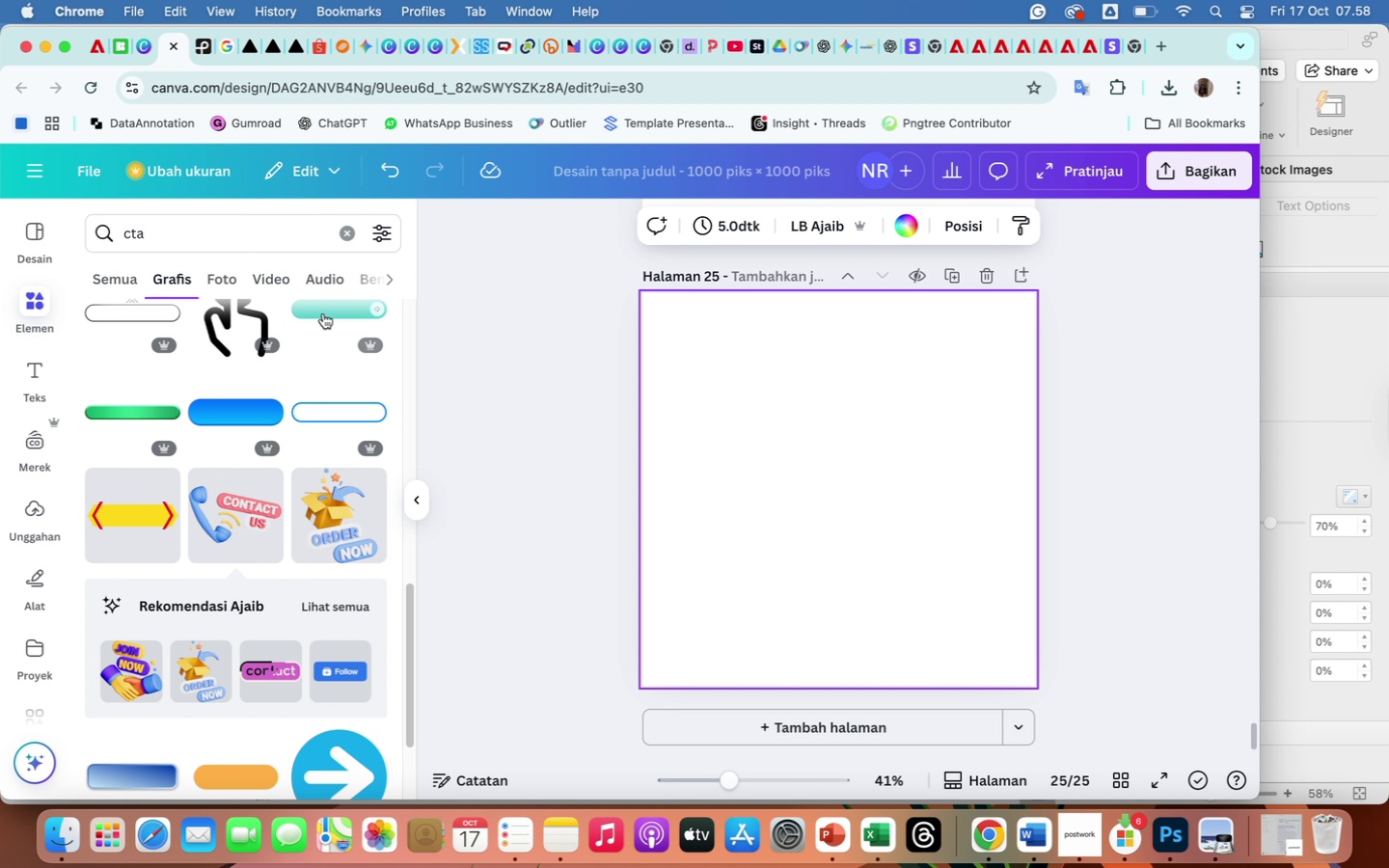 
scroll: coordinate [252, 487], scroll_direction: up, amount: 36.0
 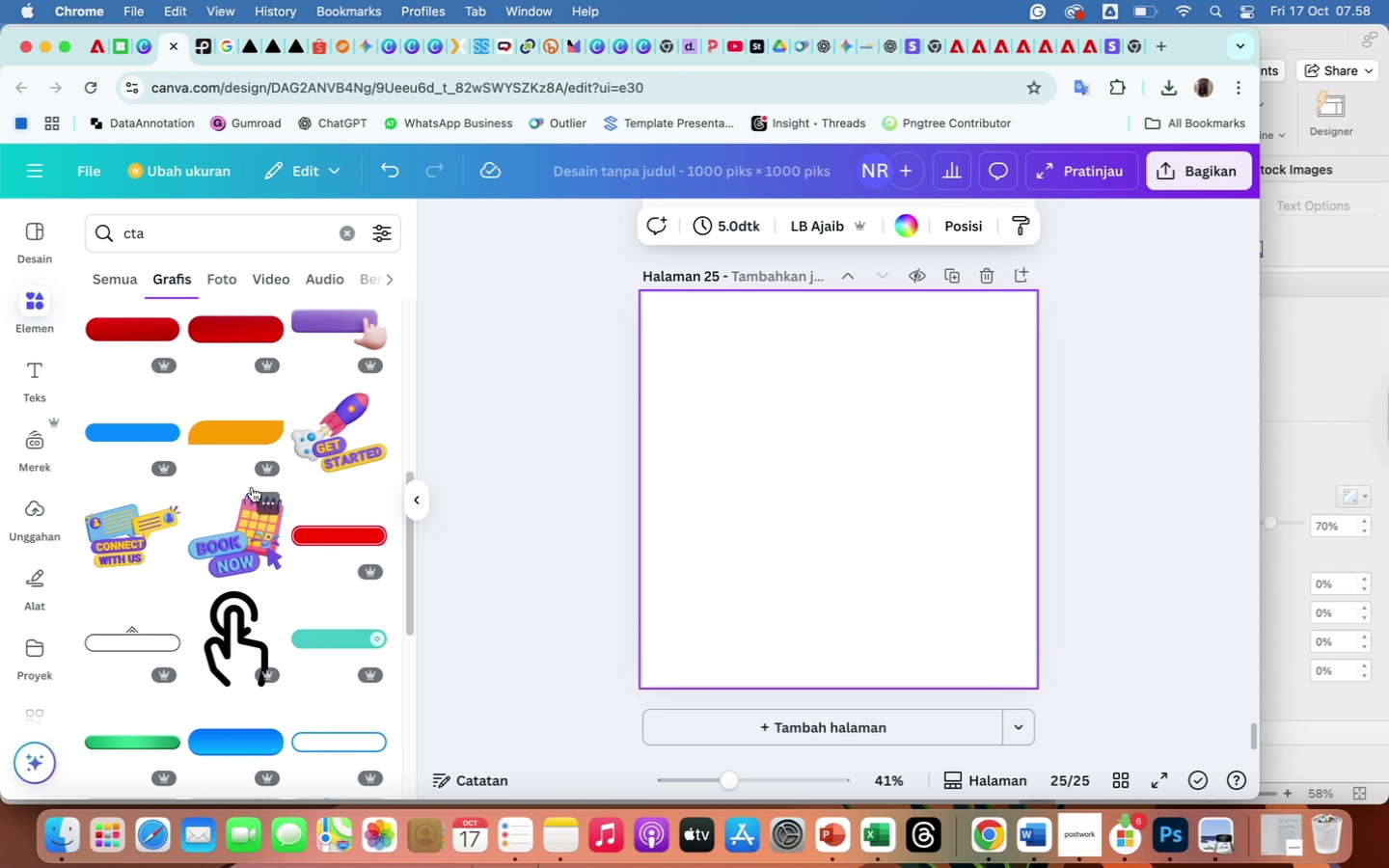 
scroll: coordinate [253, 484], scroll_direction: down, amount: 17.0
 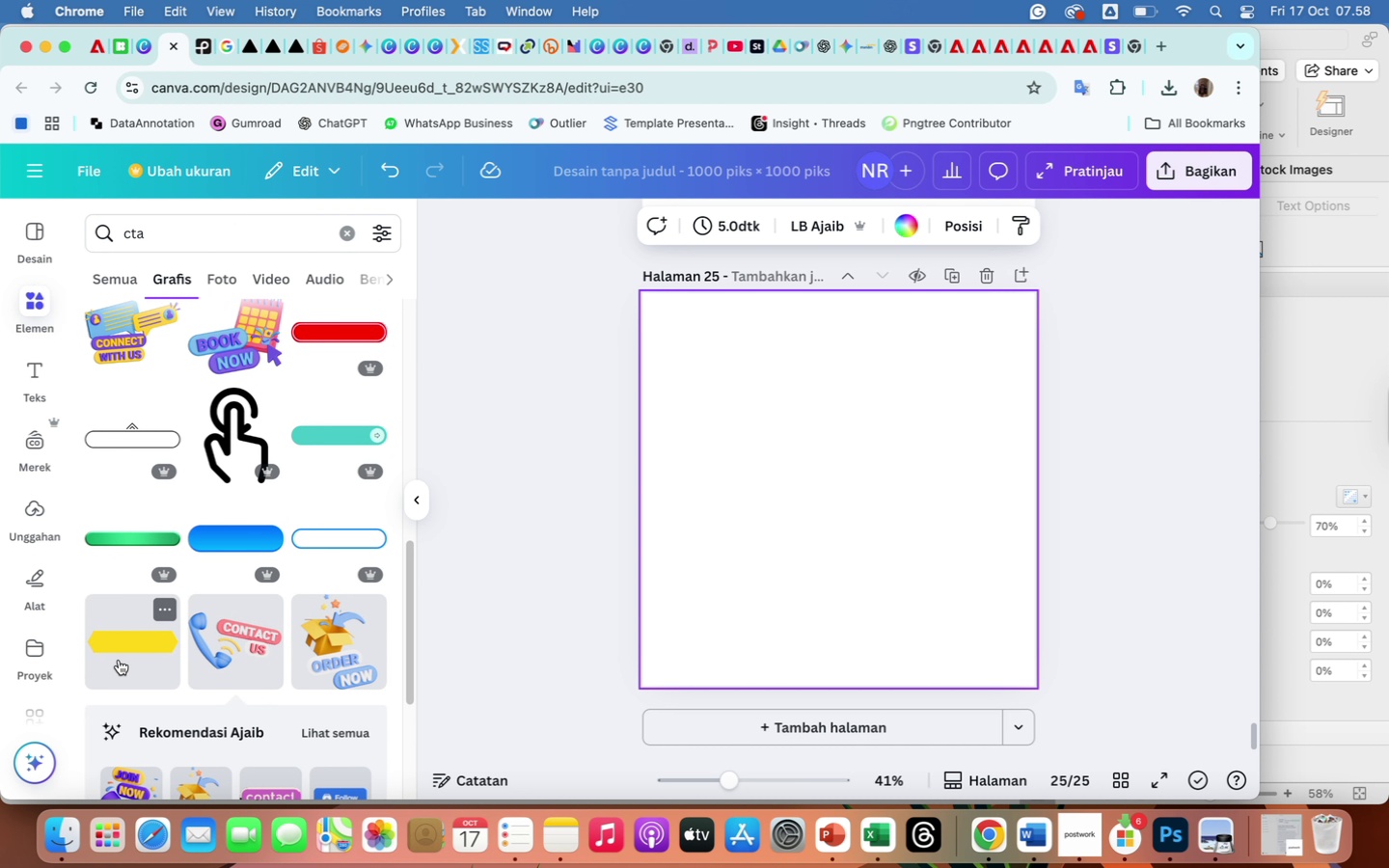 
left_click([119, 660])
 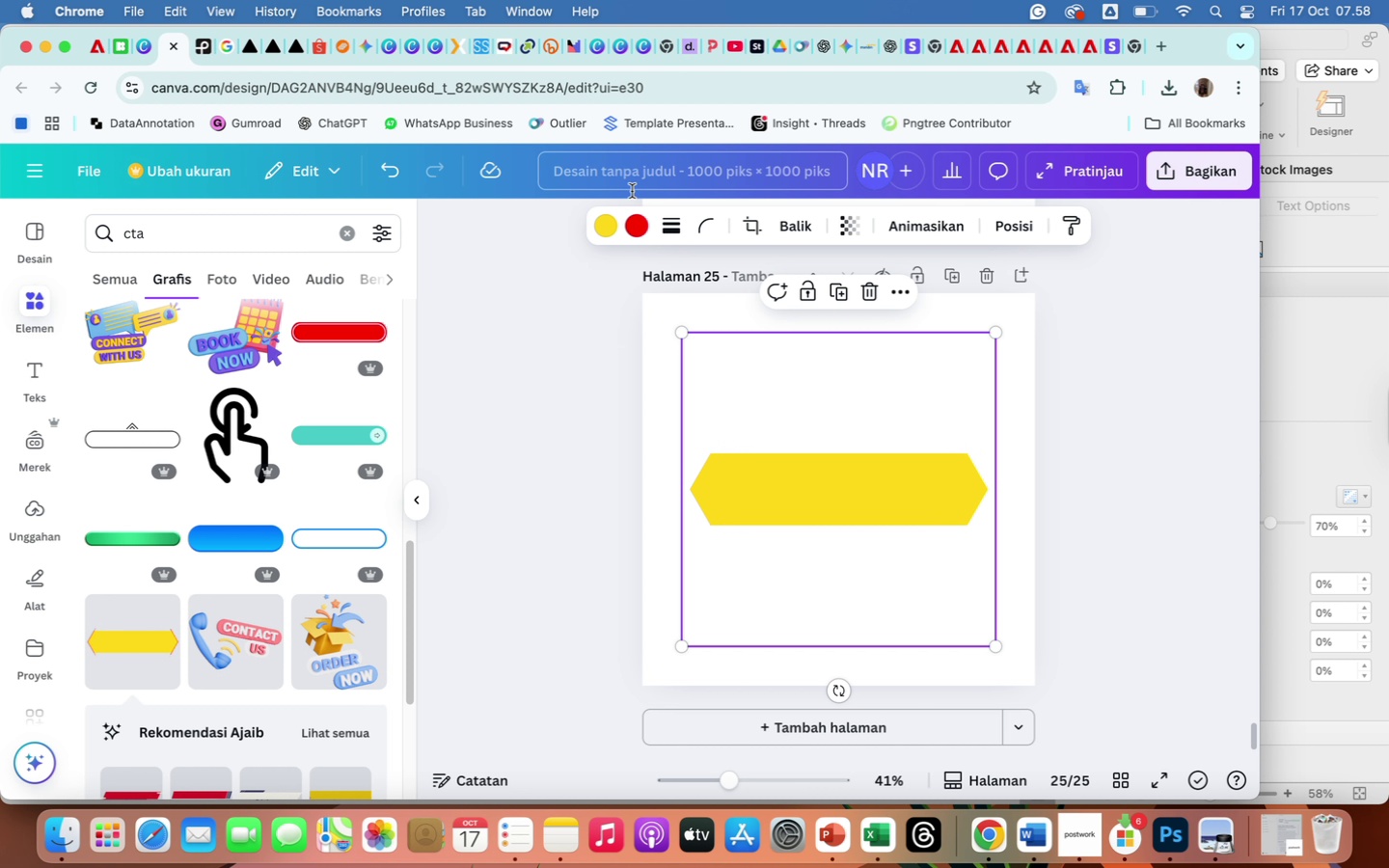 
wait(6.26)
 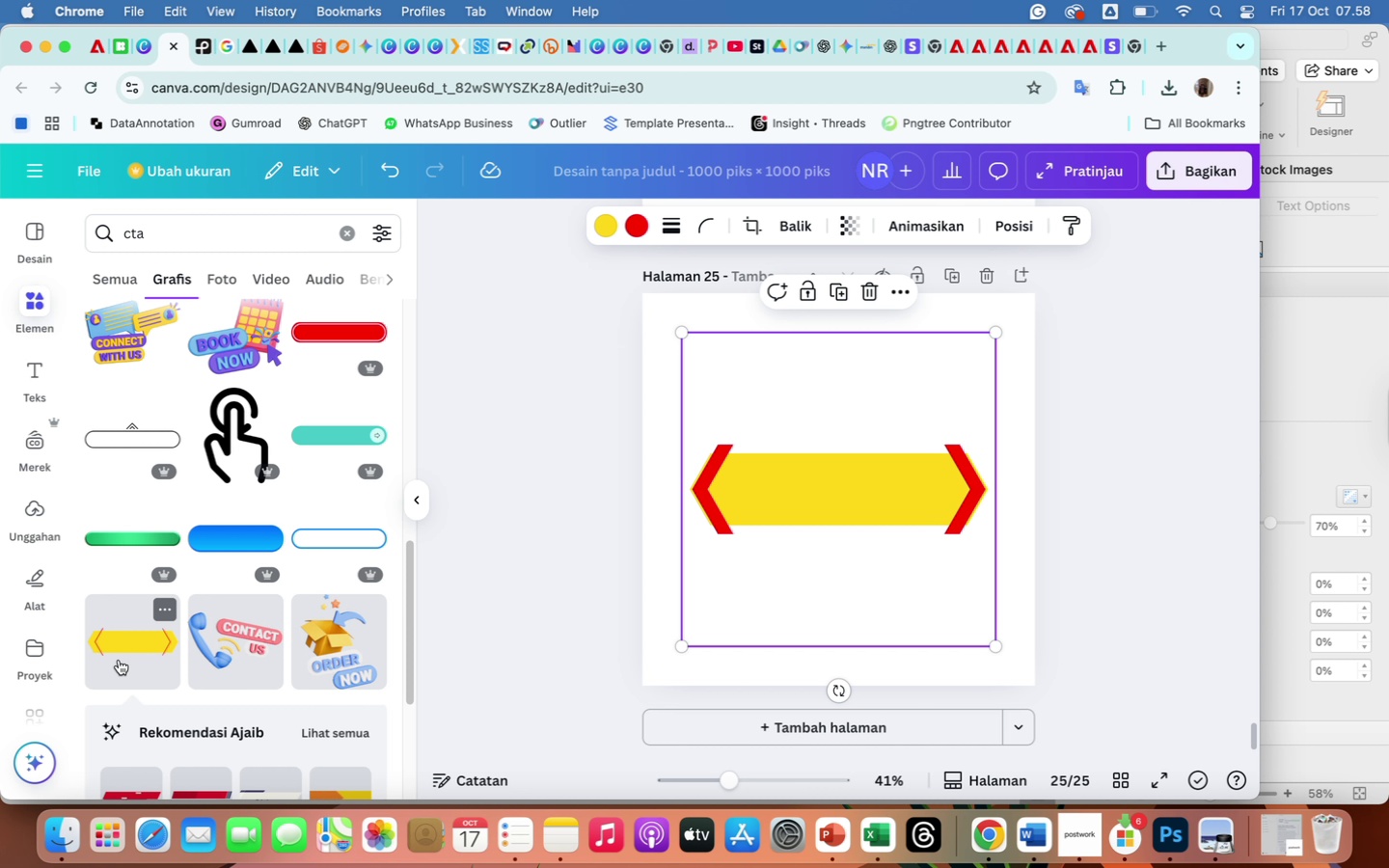 
left_click([640, 226])
 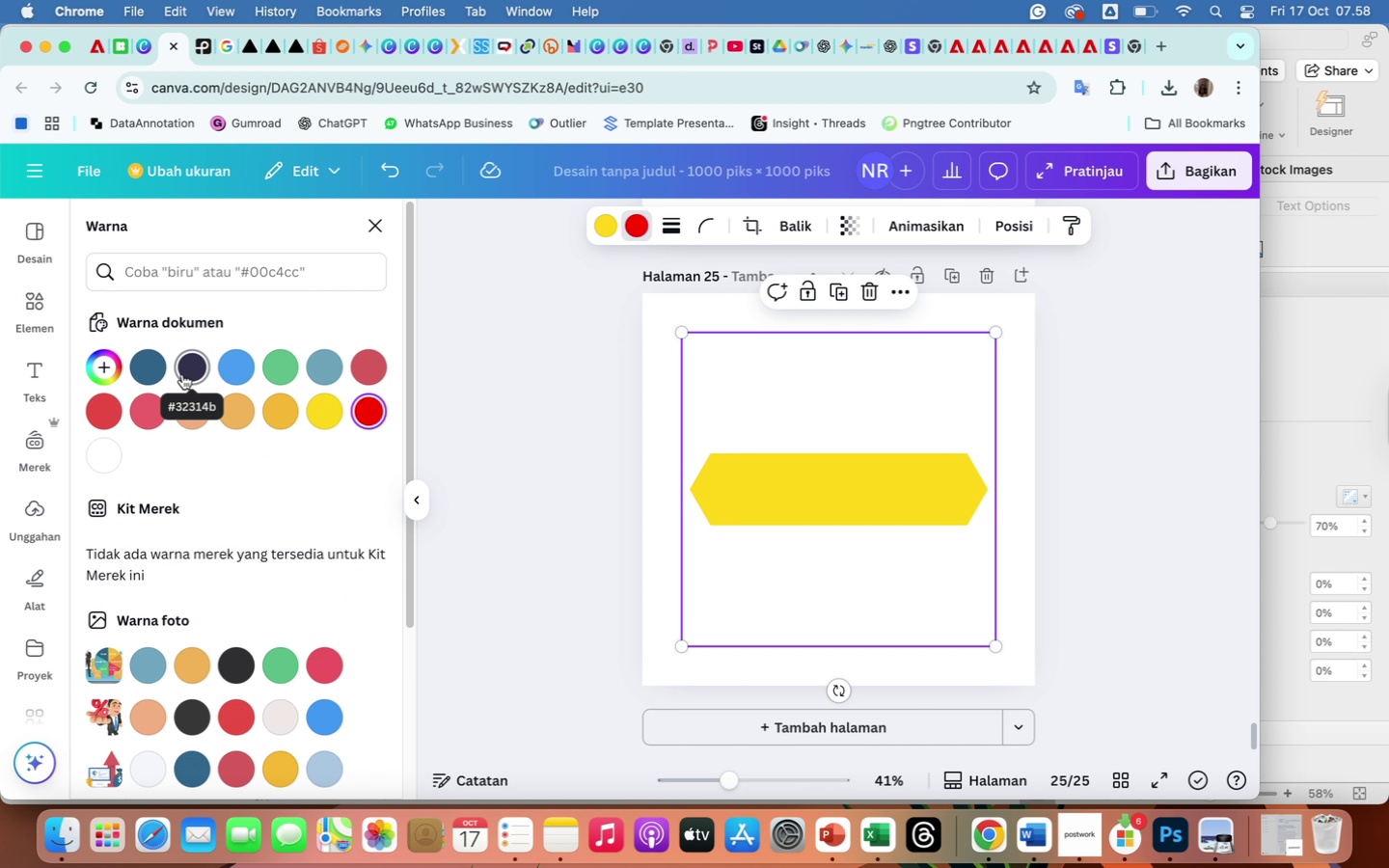 
mouse_move([134, 365])